 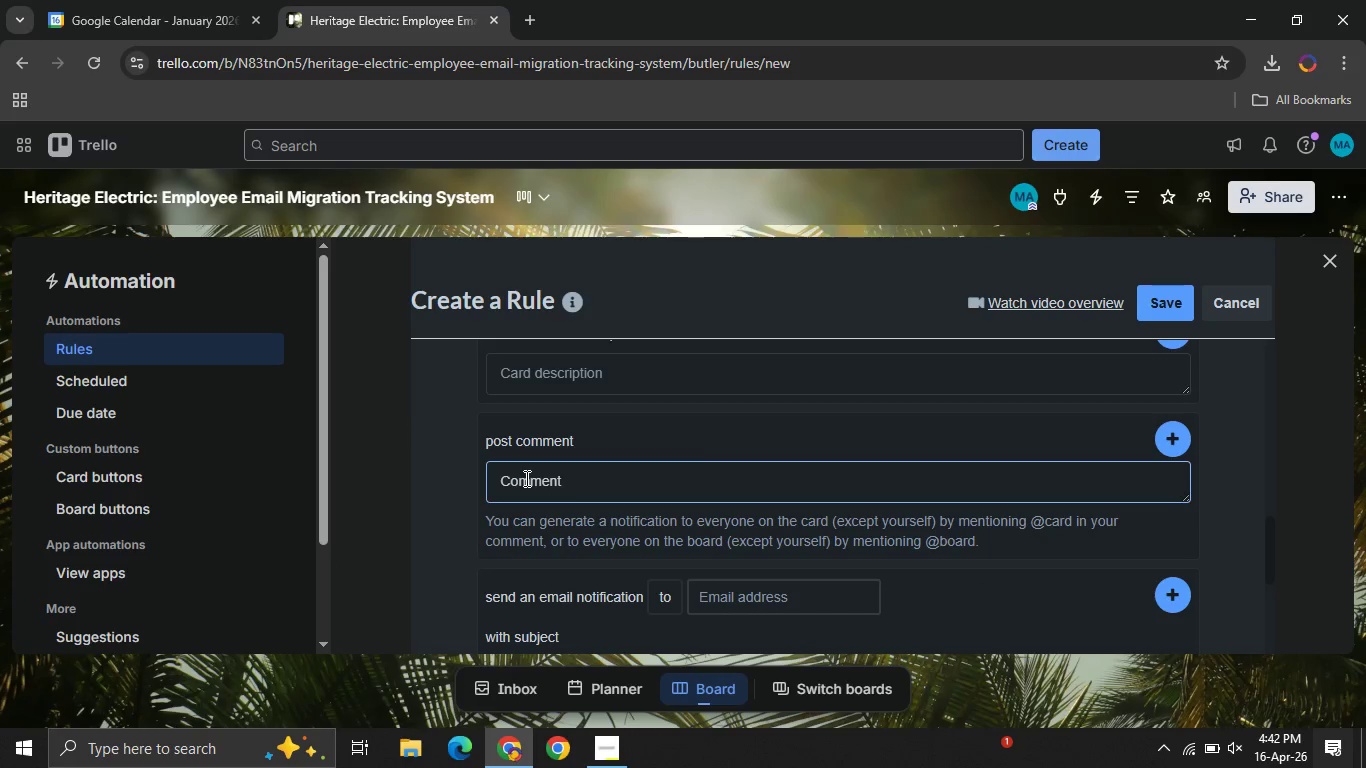 
type(@Admin migratipn is completed successfully for this technician )
 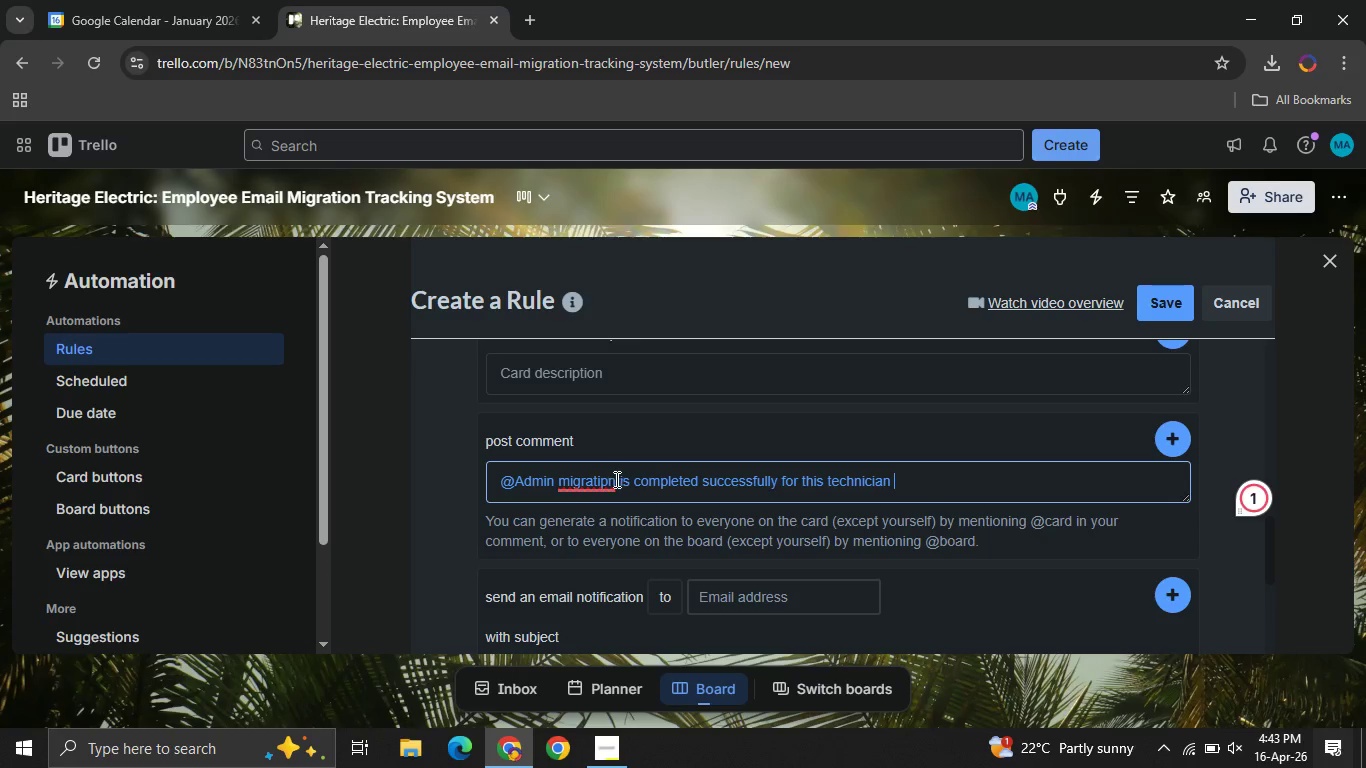 
mouse_move([609, 500])
 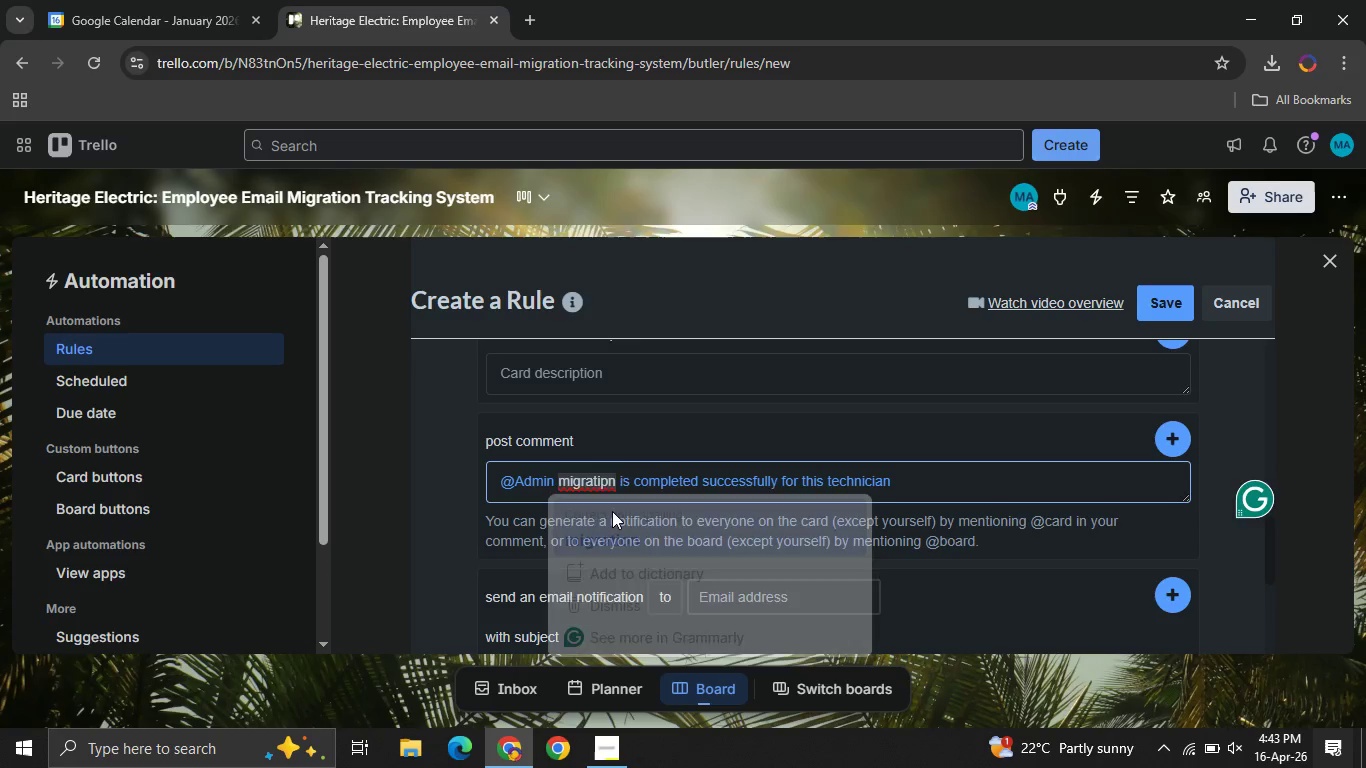 
left_click([612, 511])
 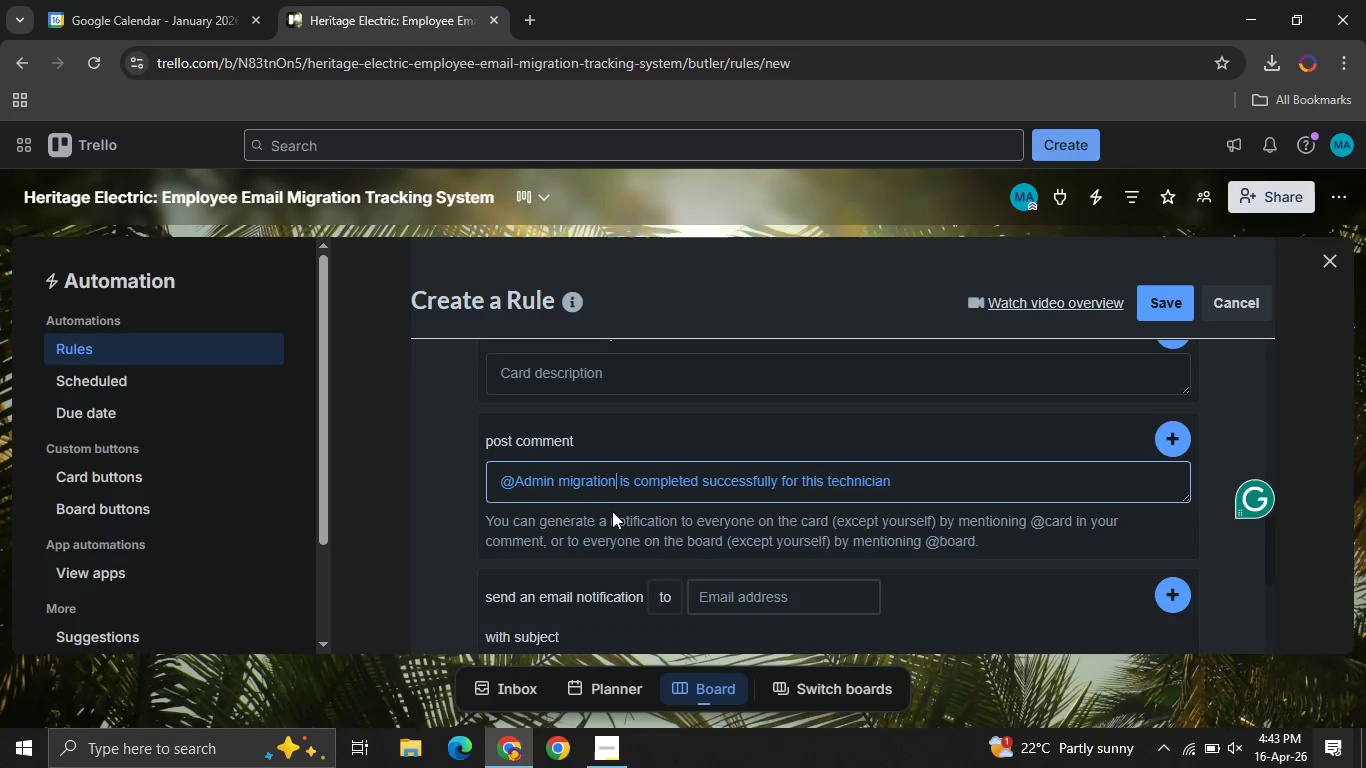 
key(Unknown)
 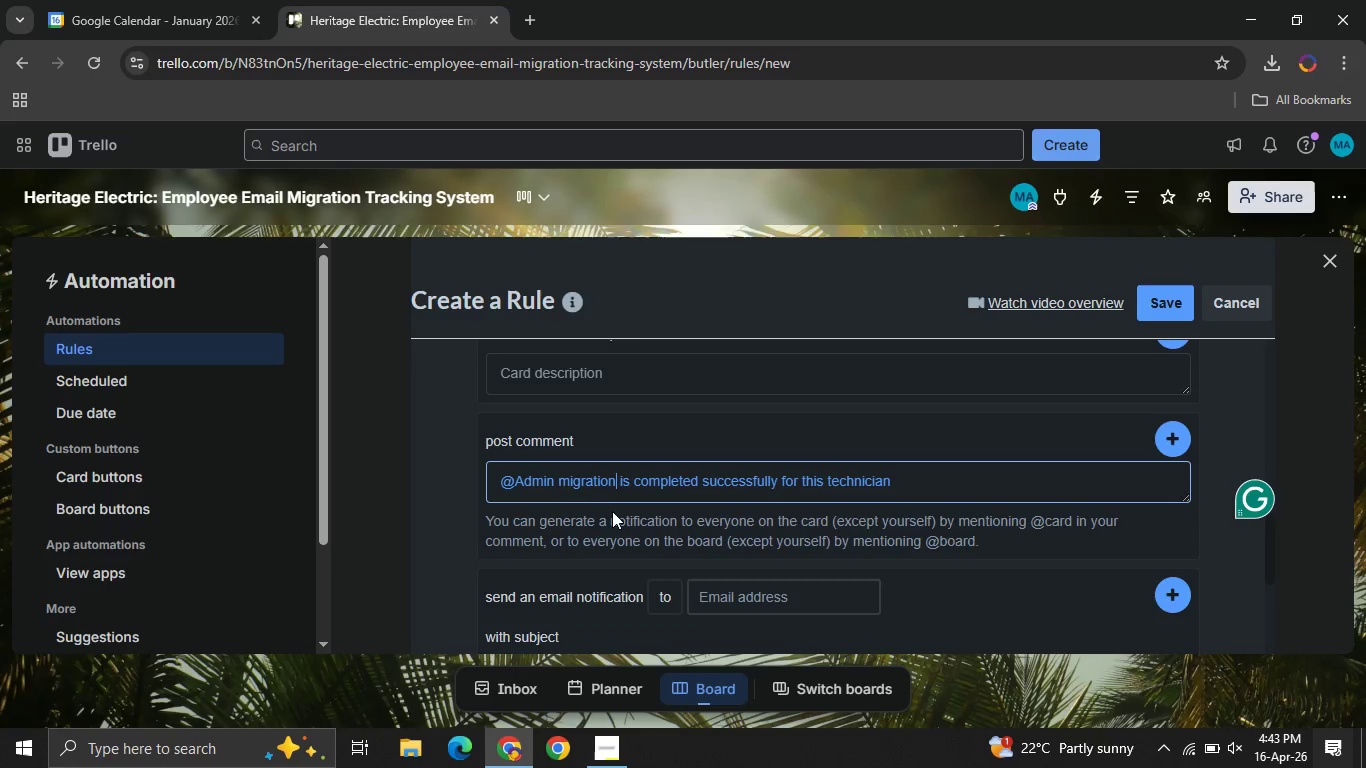 
key(Unknown)
 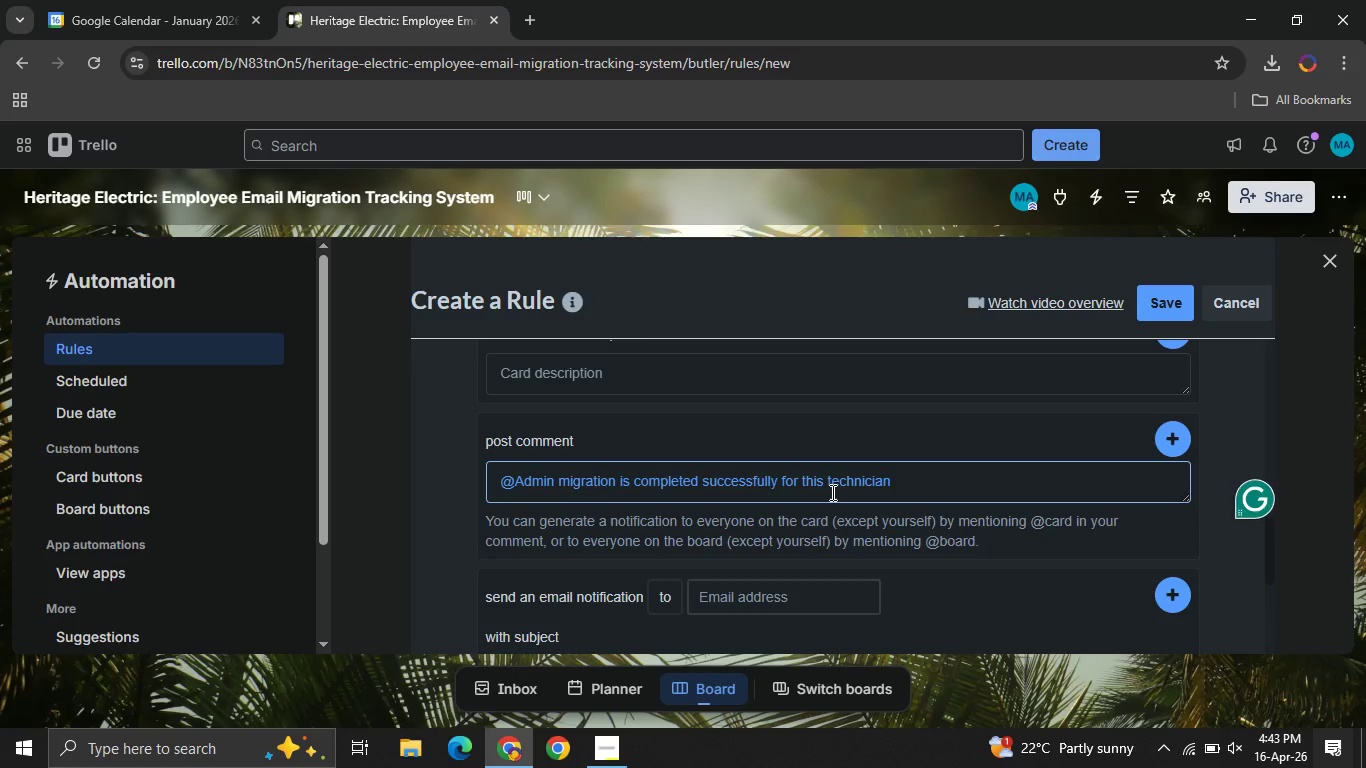 
key(Unknown)
 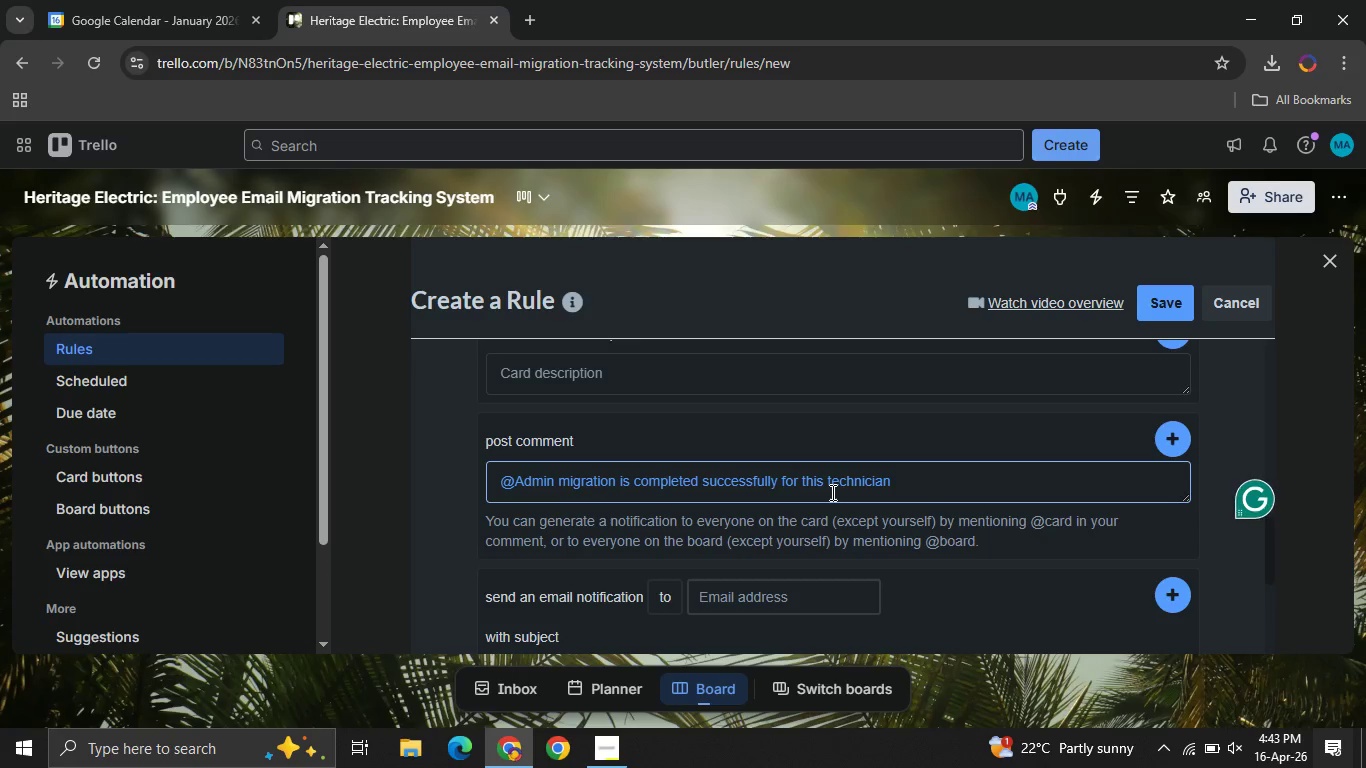 
key(Unknown)
 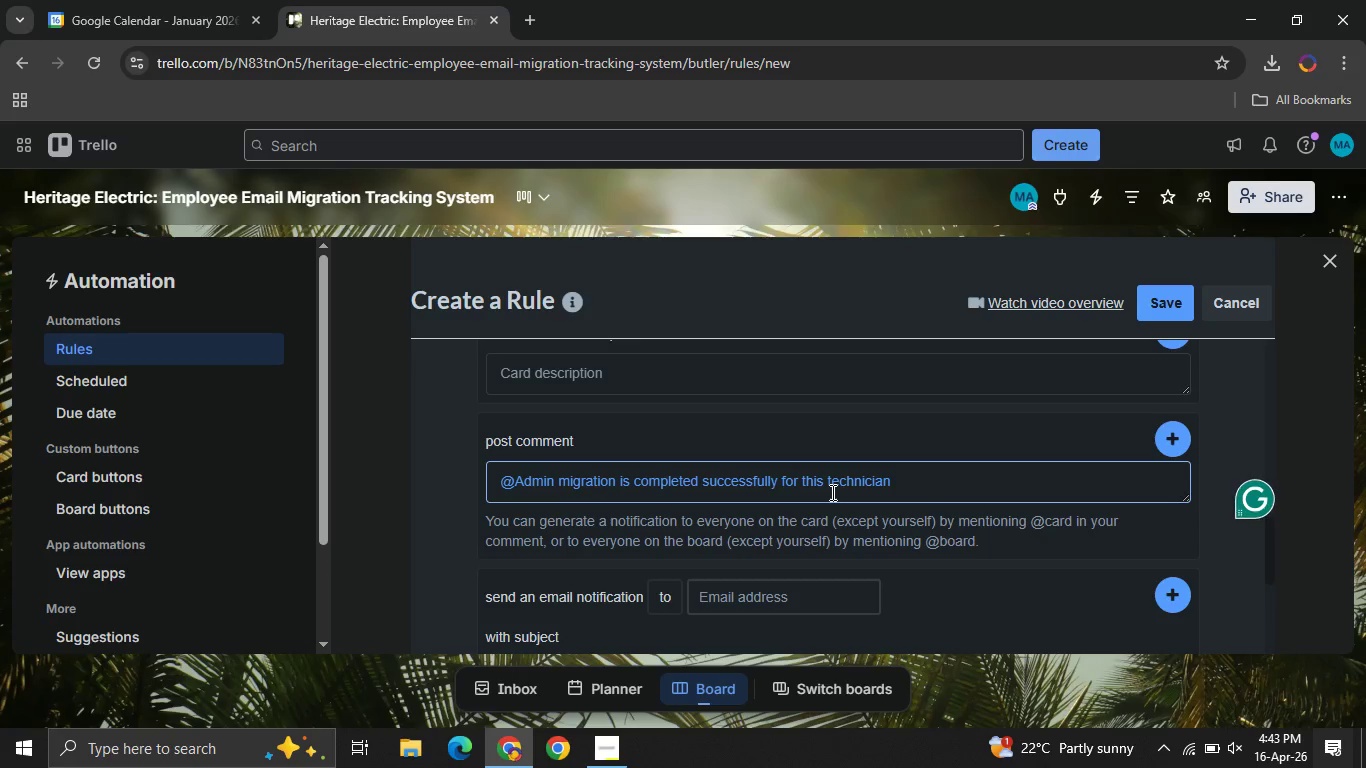 
key(Unknown)
 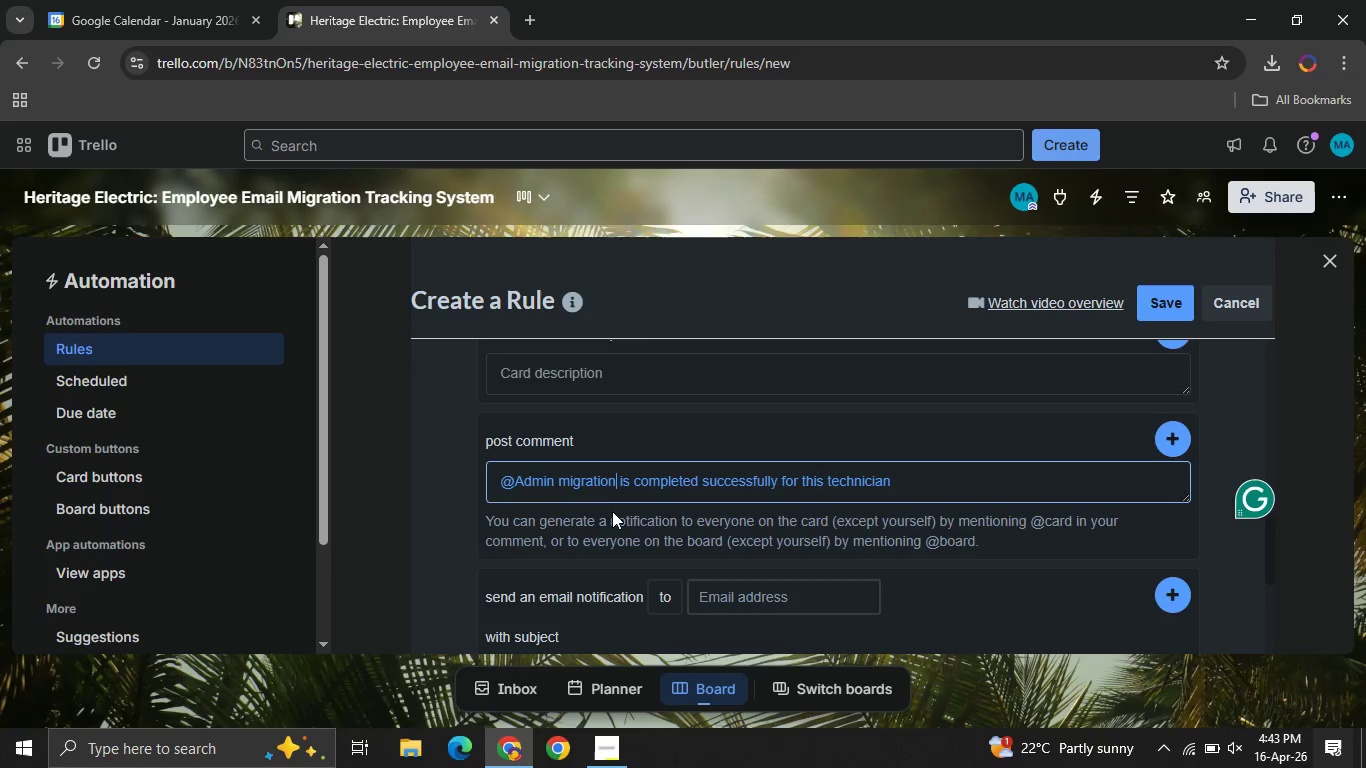 
key(Unknown)
 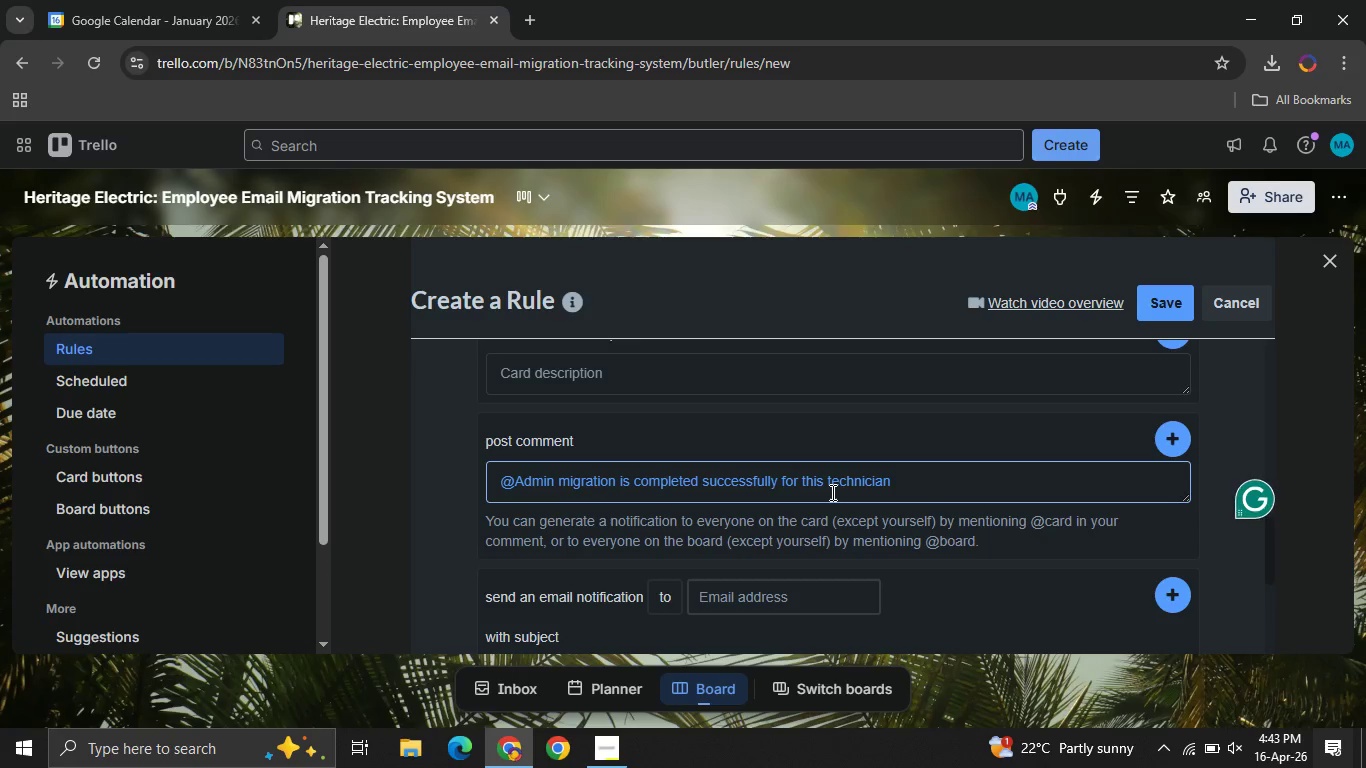 
key(Unknown)
 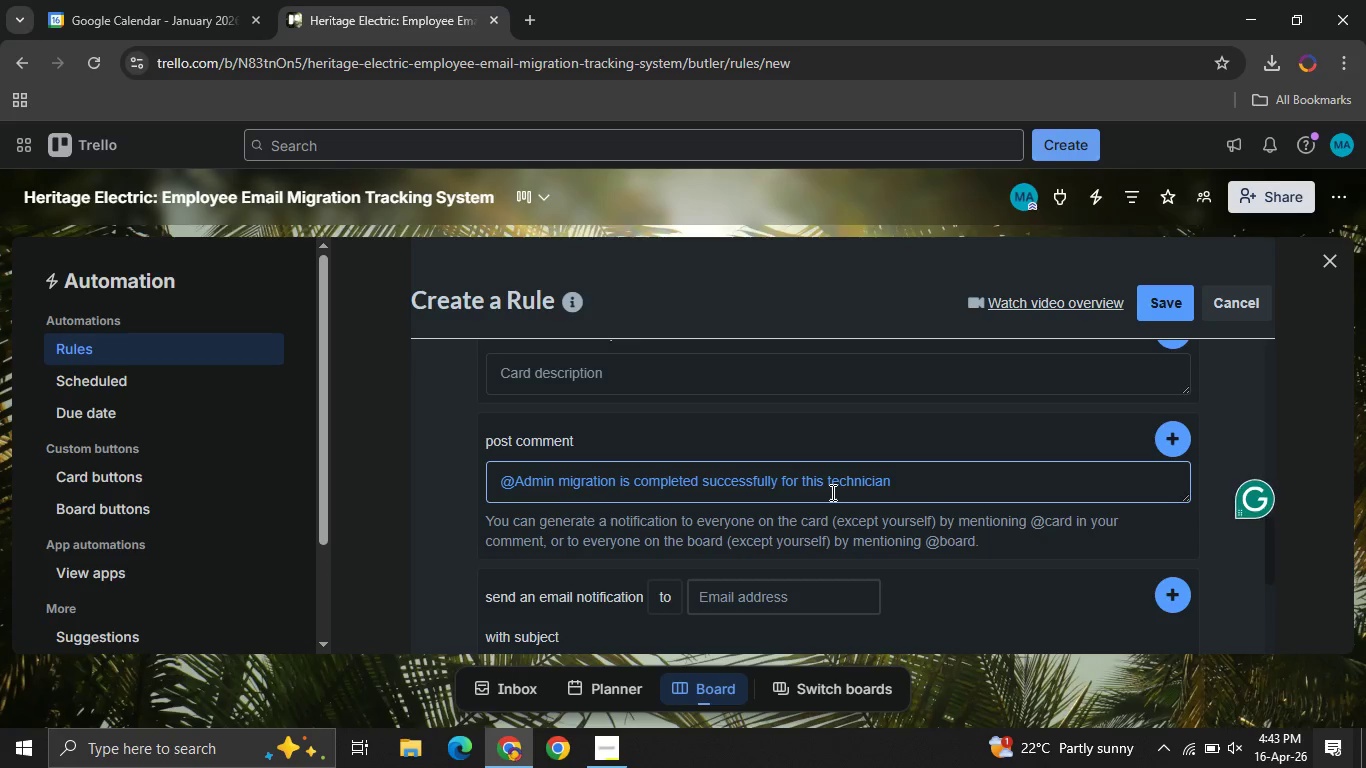 
key(Unknown)
 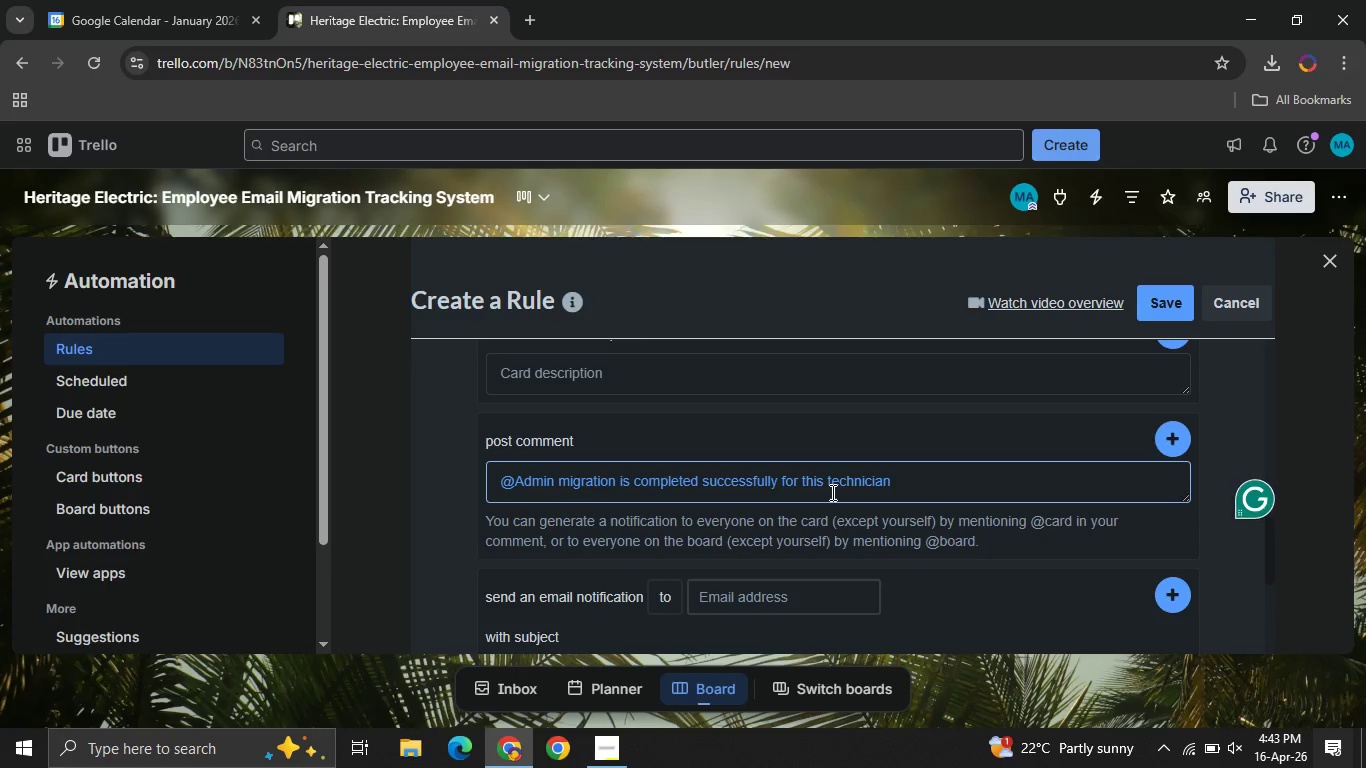 
key(Unknown)
 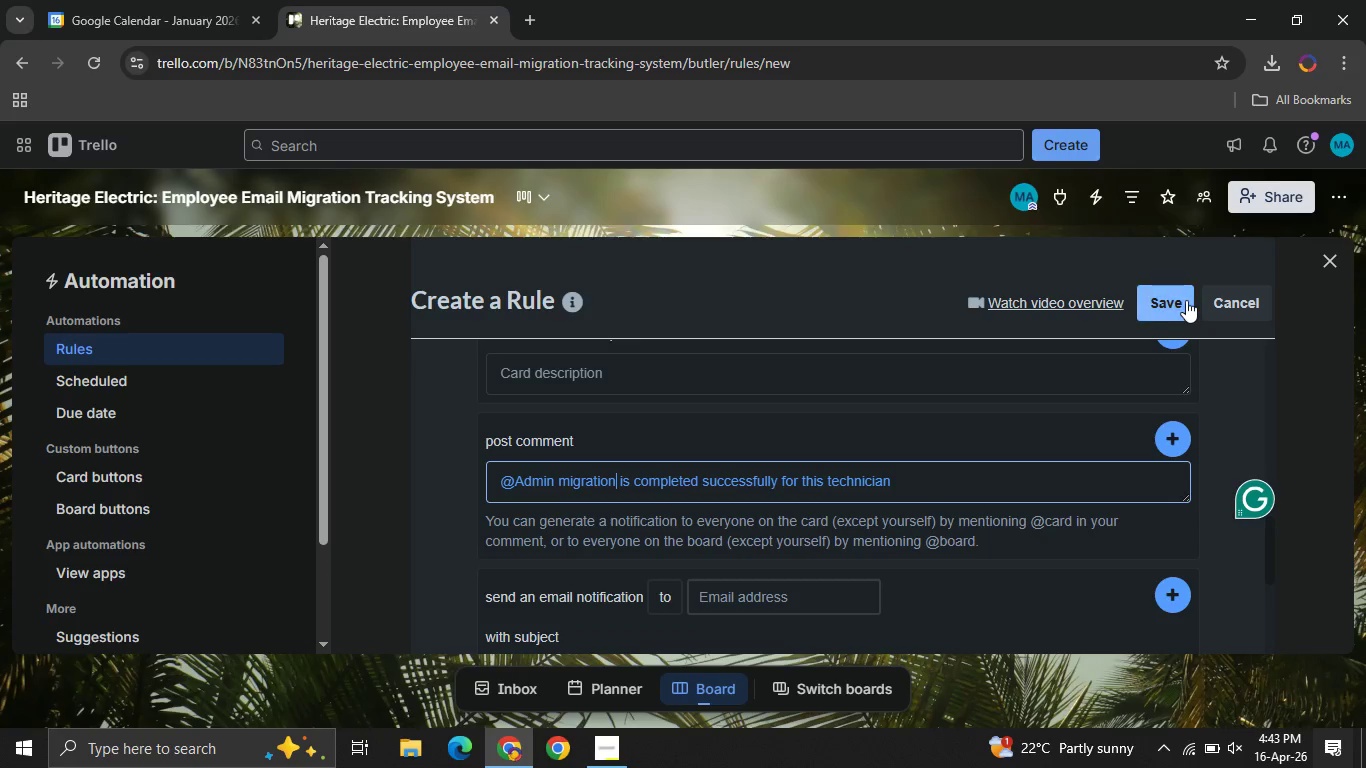 
left_click([1176, 306])
 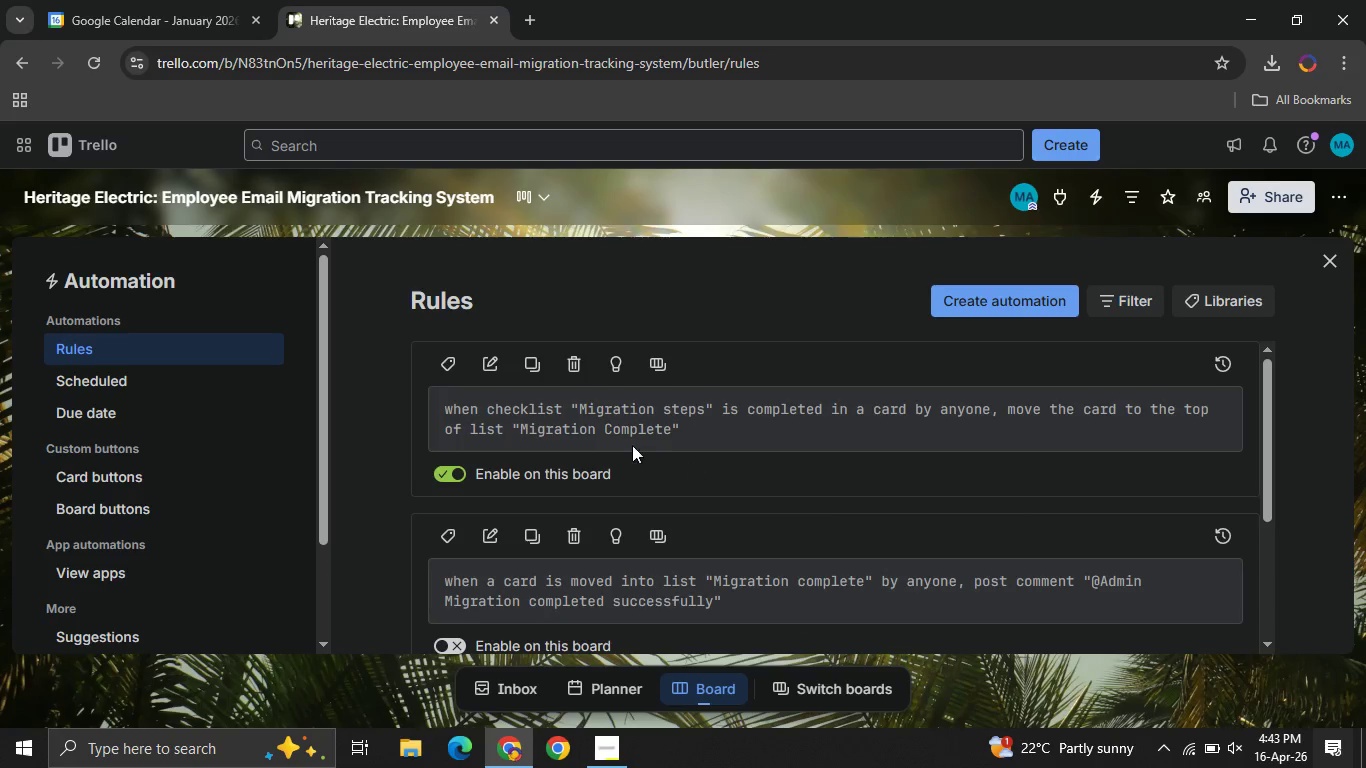 
scroll: coordinate [642, 524], scroll_direction: none, amount: 0.0
 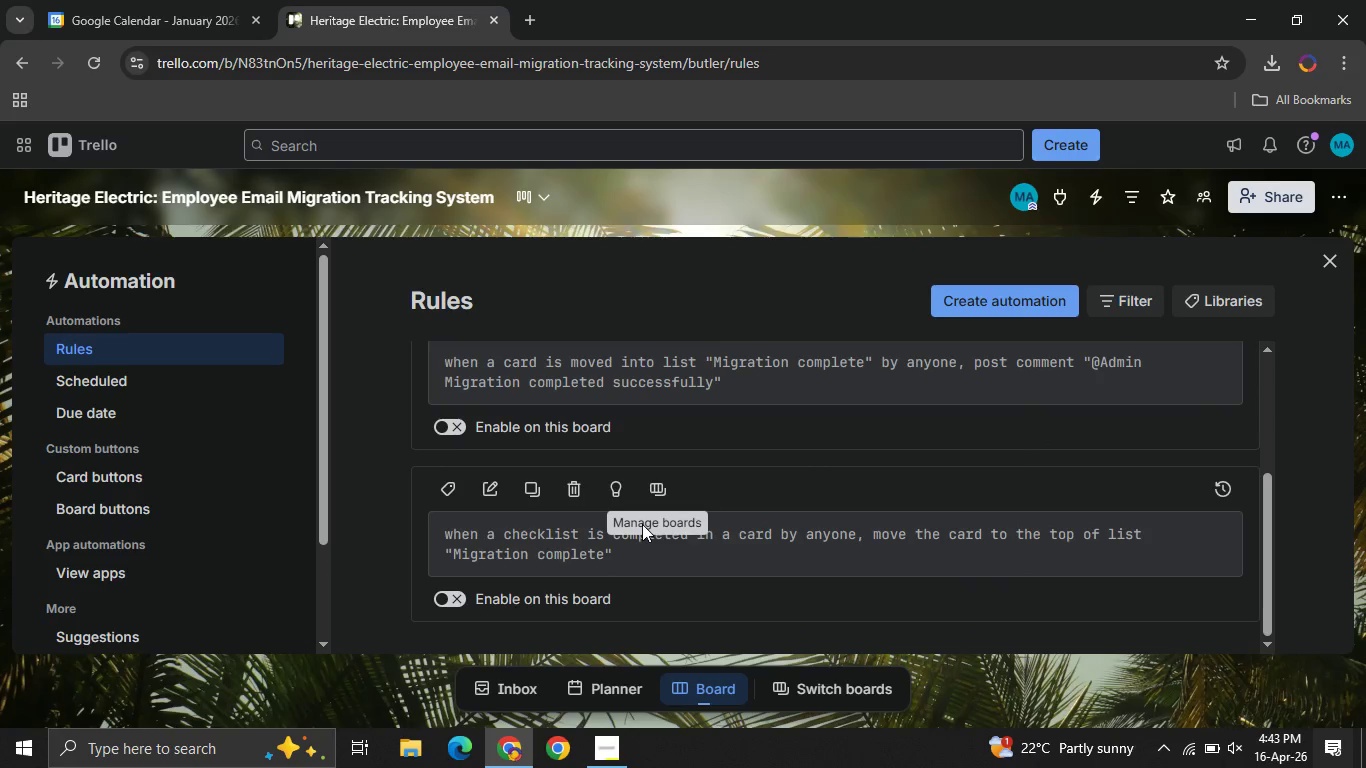 
scroll: coordinate [642, 524], scroll_direction: up, amount: 5.0
 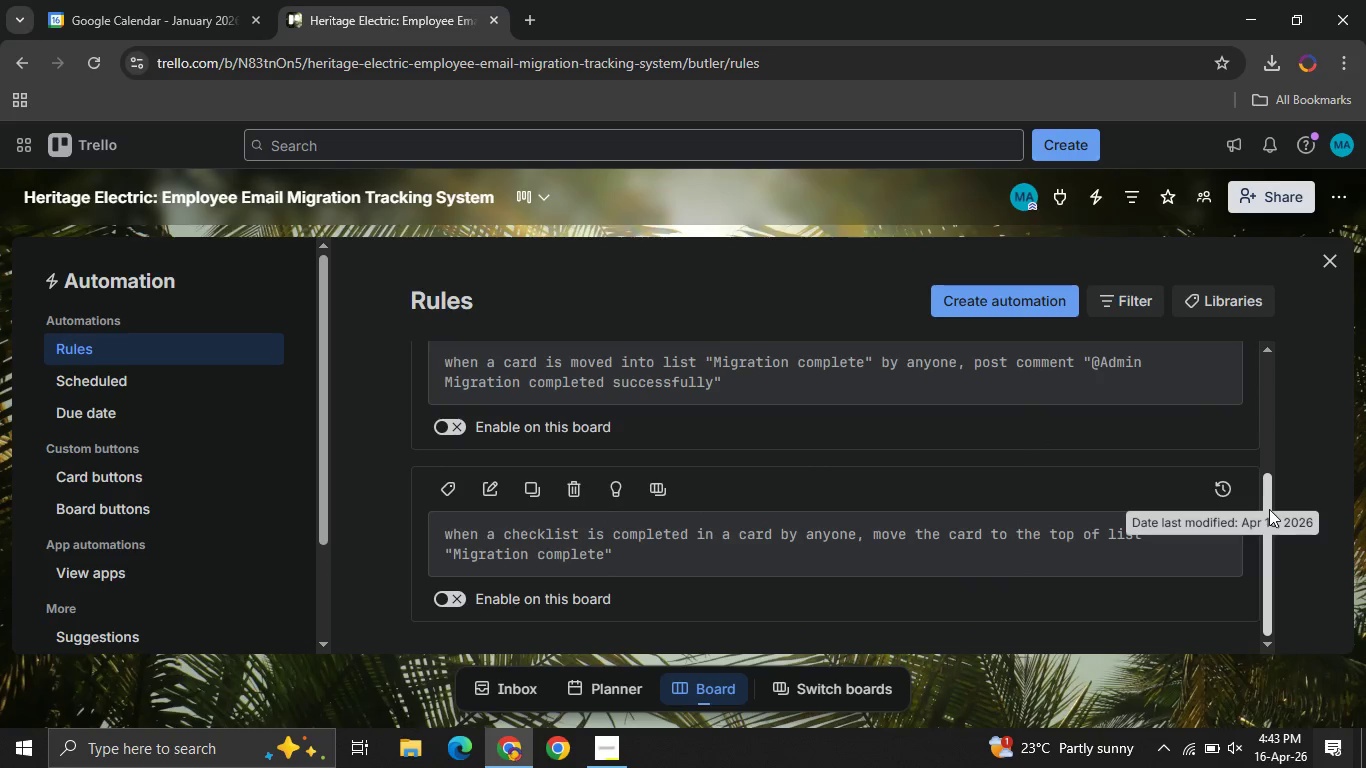 
left_click_drag(start_coordinate=[1269, 509], to_coordinate=[1225, 348])
 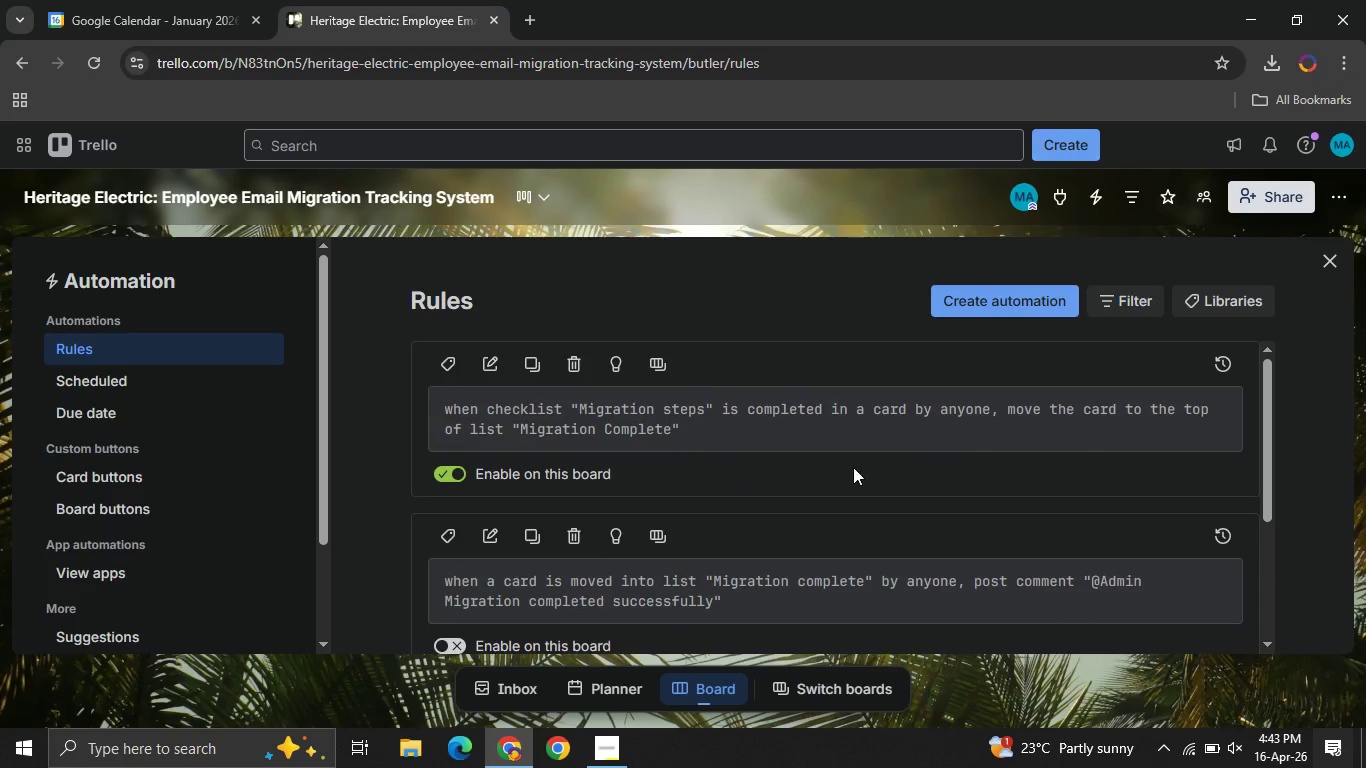 
scroll: coordinate [669, 498], scroll_direction: up, amount: 2.0
 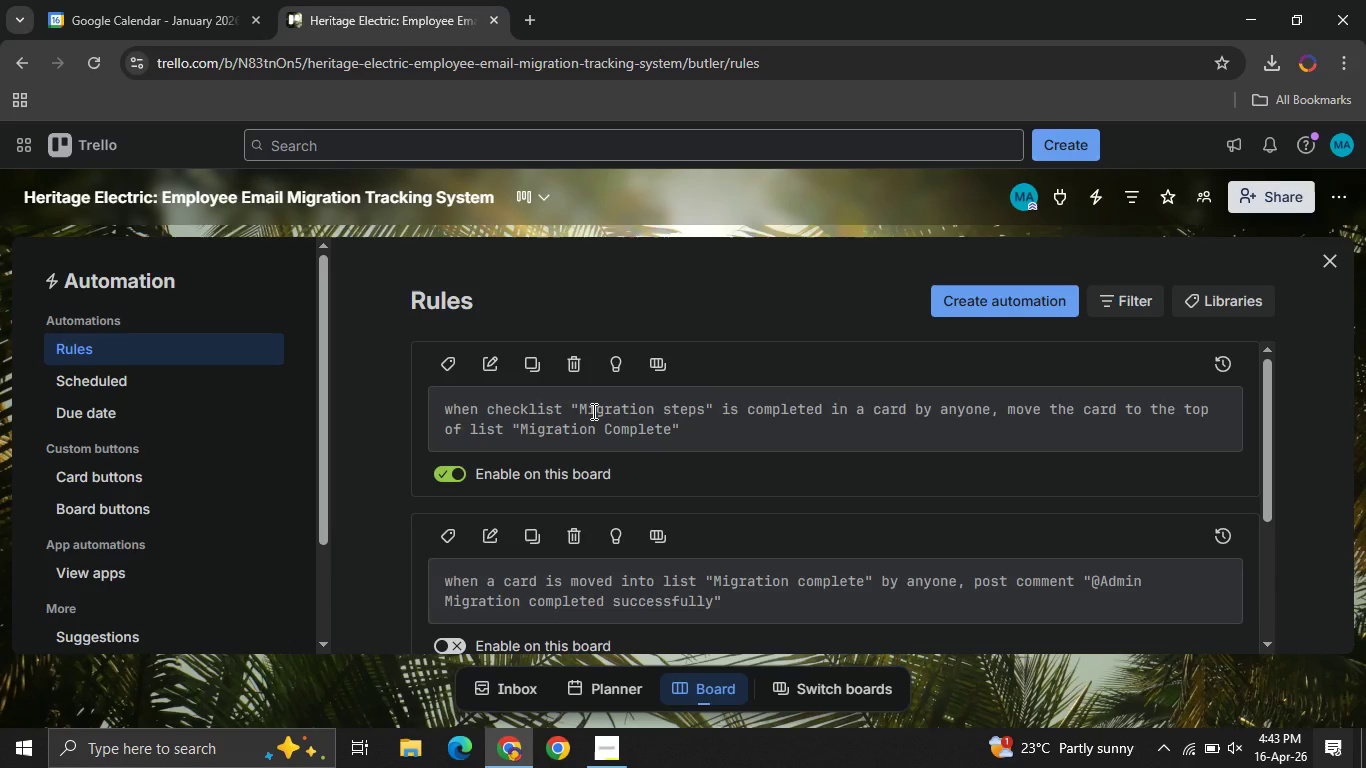 
left_click([592, 411])
 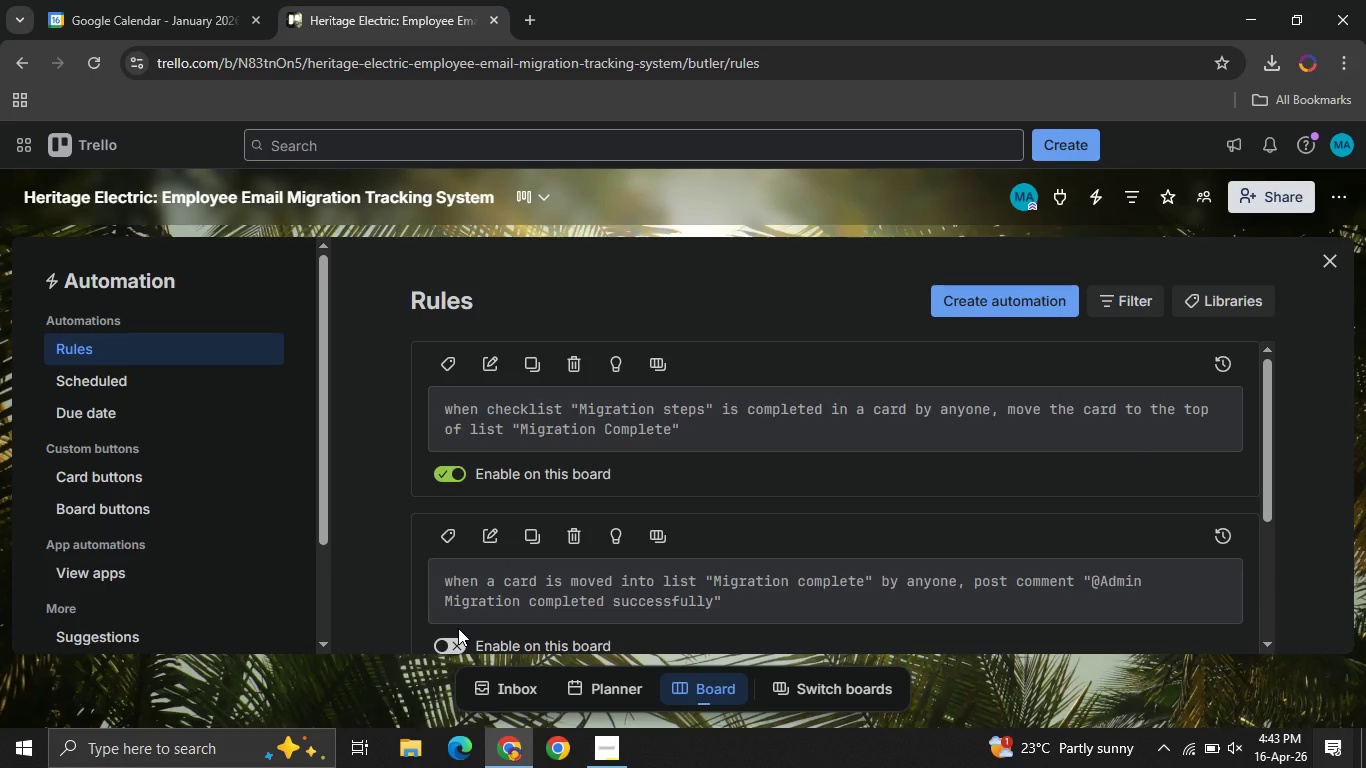 
wait(7.66)
 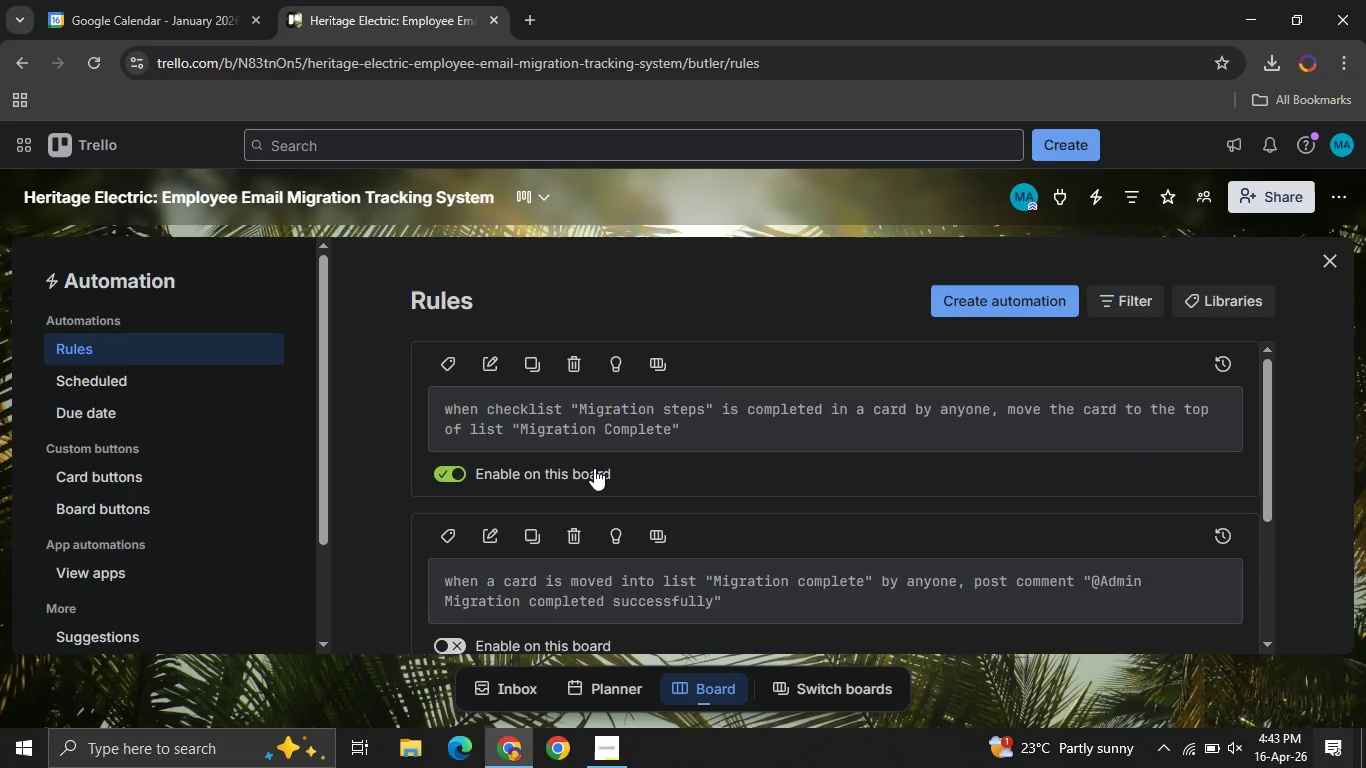 
left_click([456, 642])
 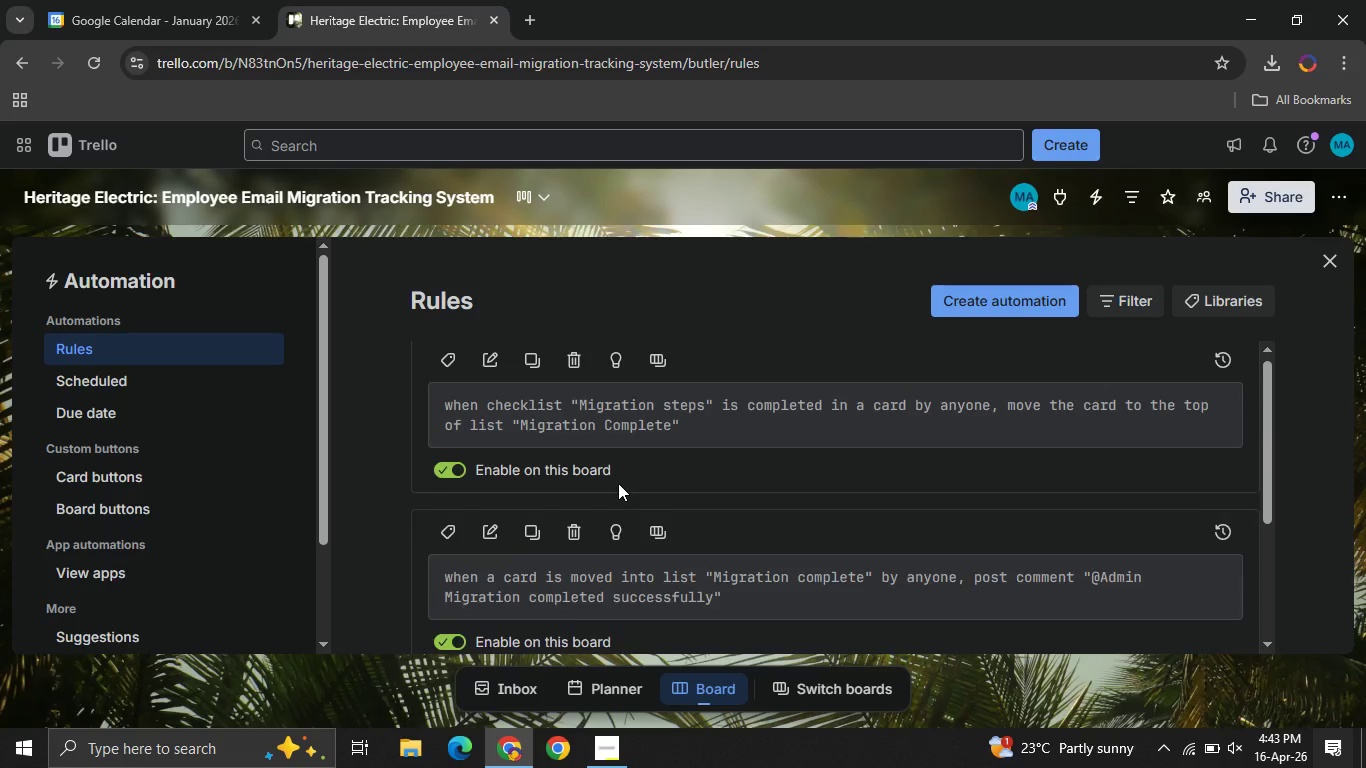 
scroll: coordinate [618, 483], scroll_direction: down, amount: 1.0
 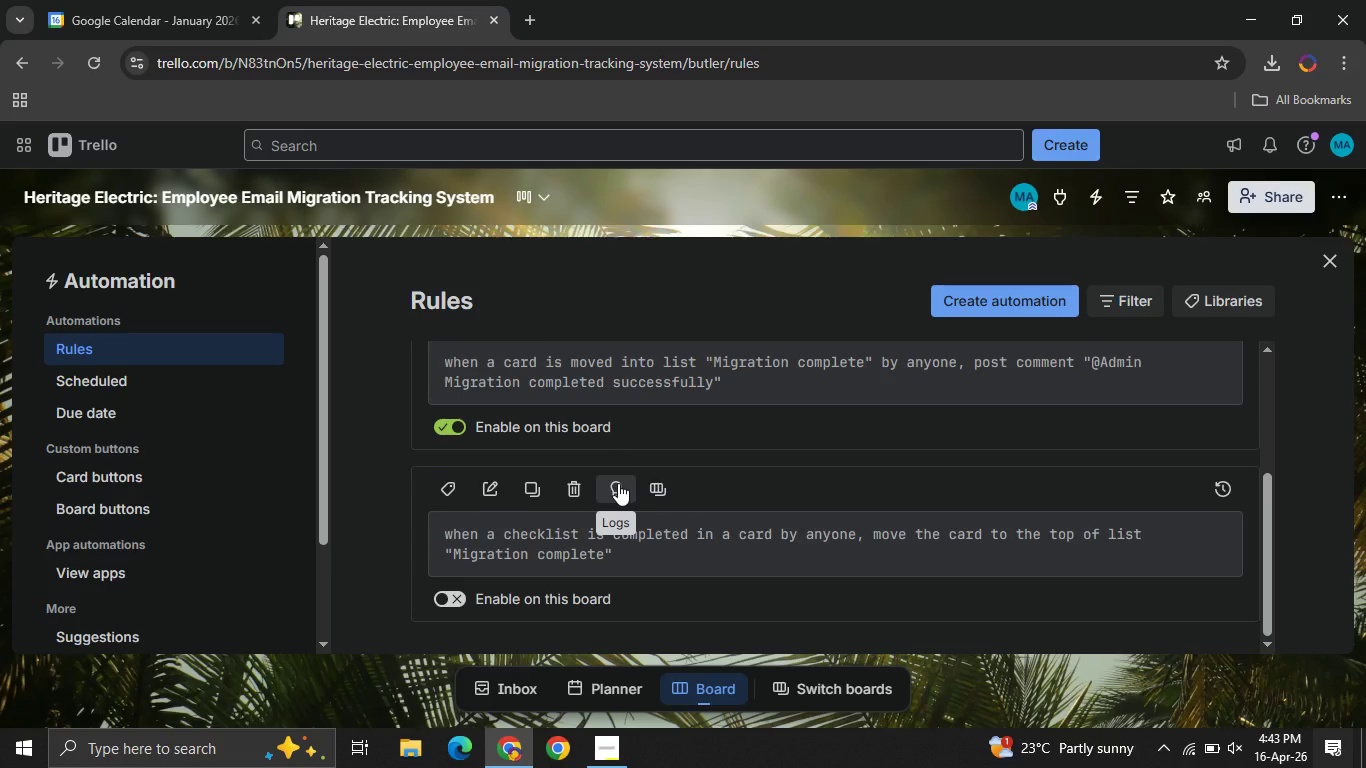 
scroll: coordinate [618, 483], scroll_direction: up, amount: 1.0
 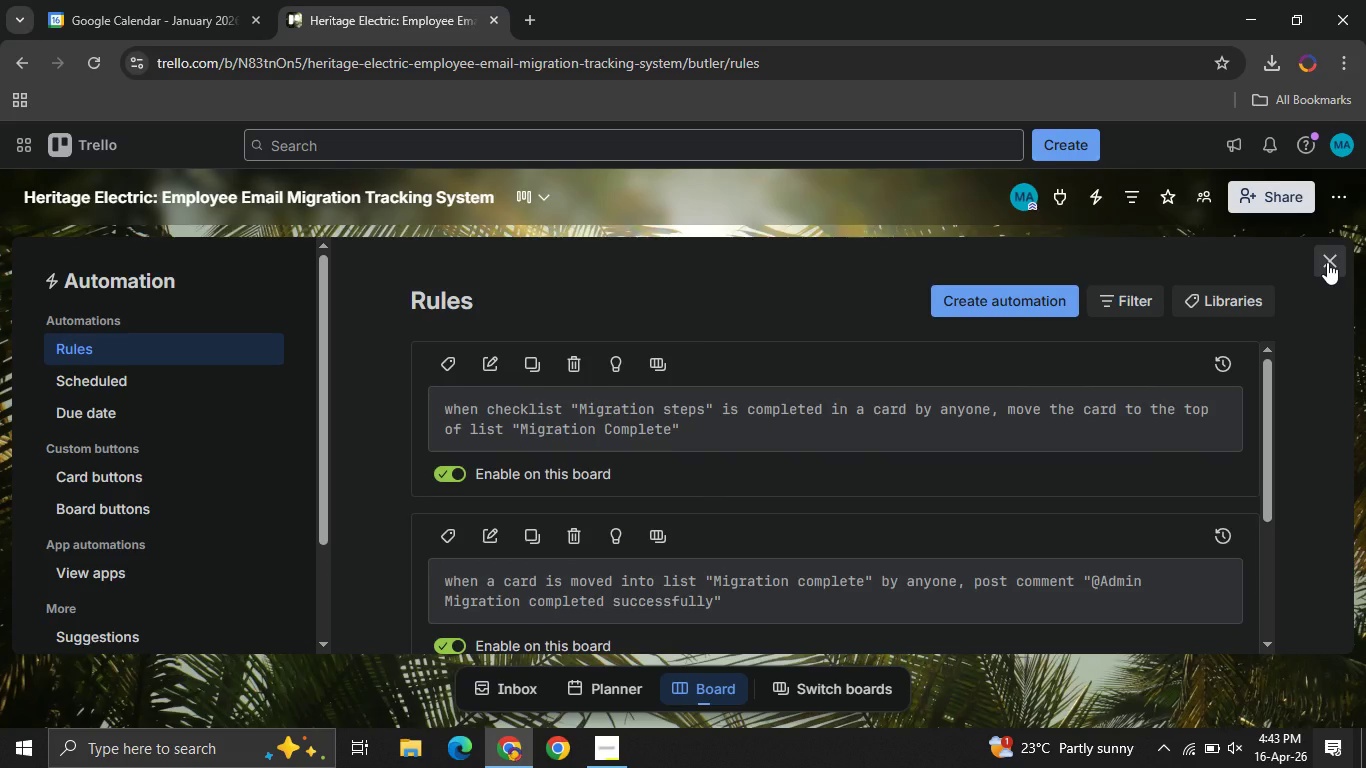 
wait(7.04)
 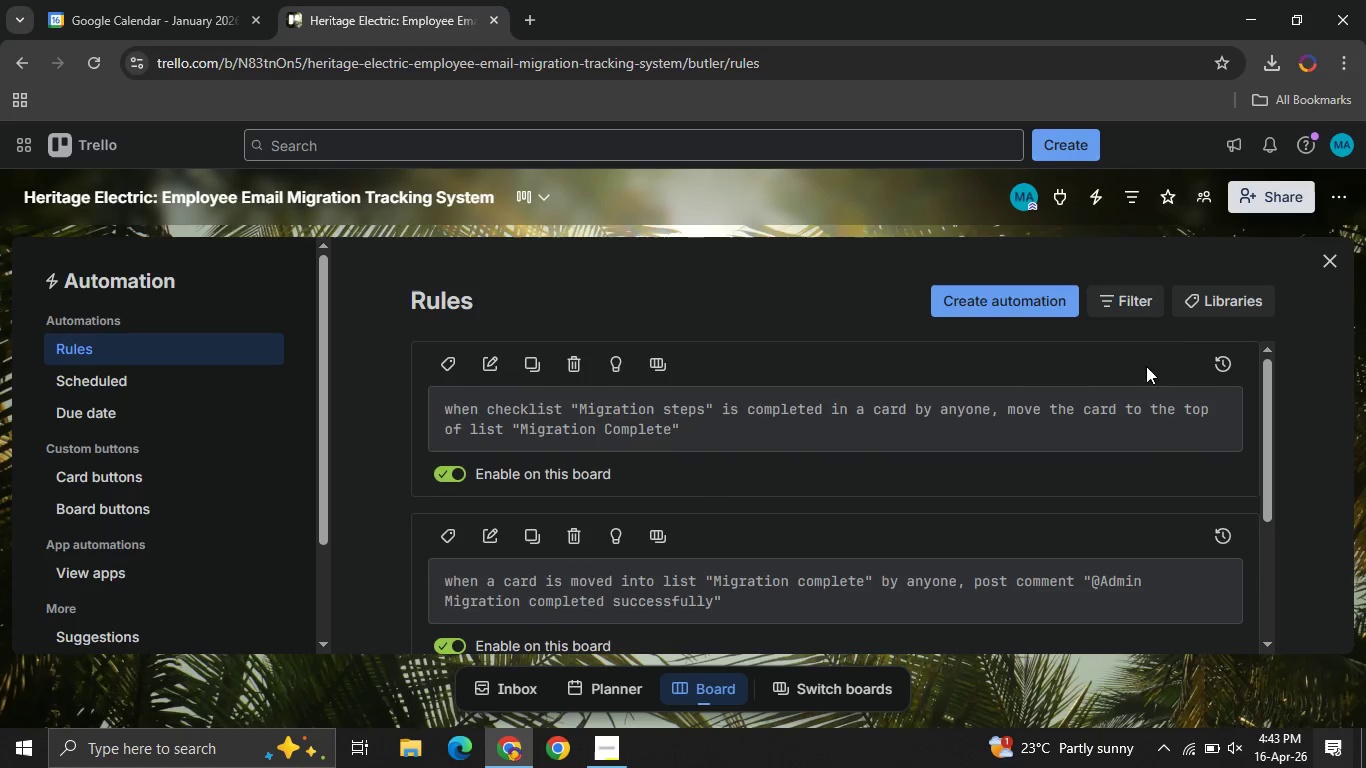 
left_click([1327, 262])
 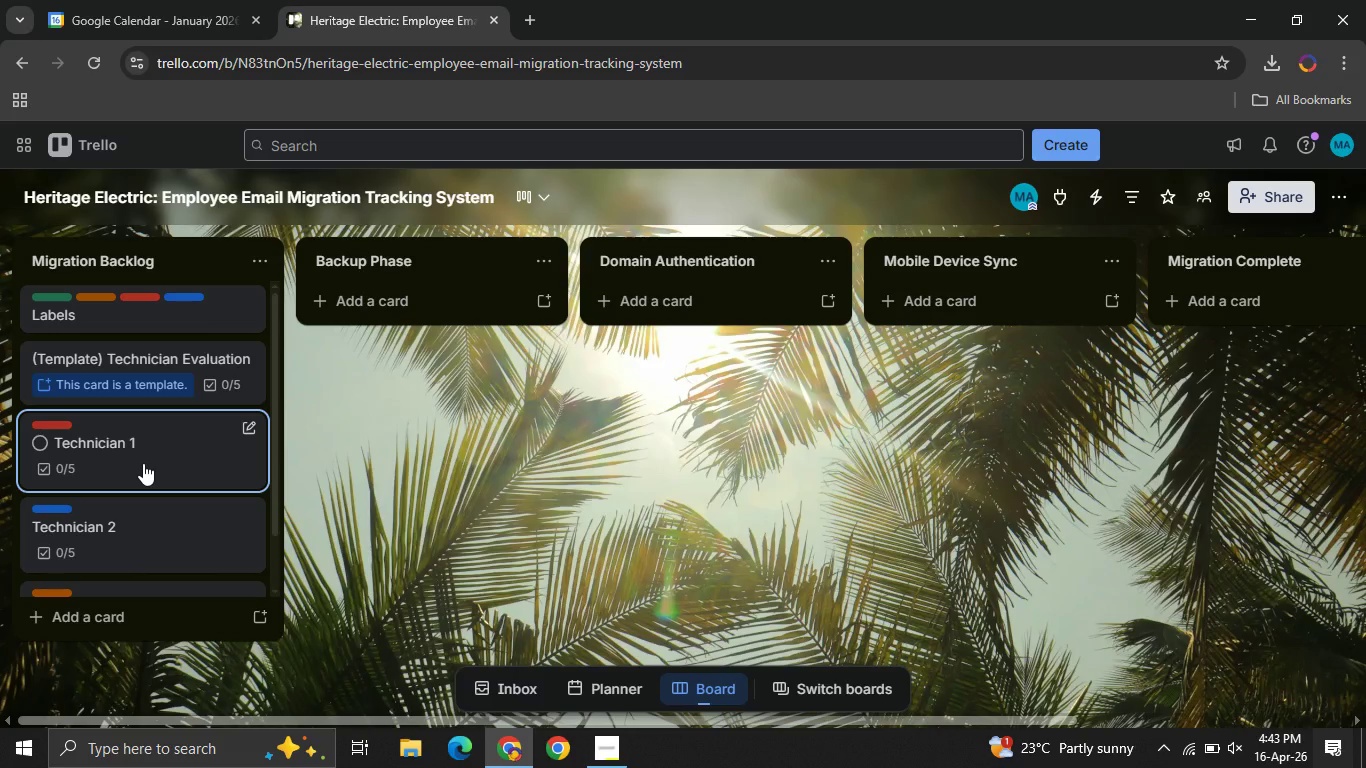 
wait(12.45)
 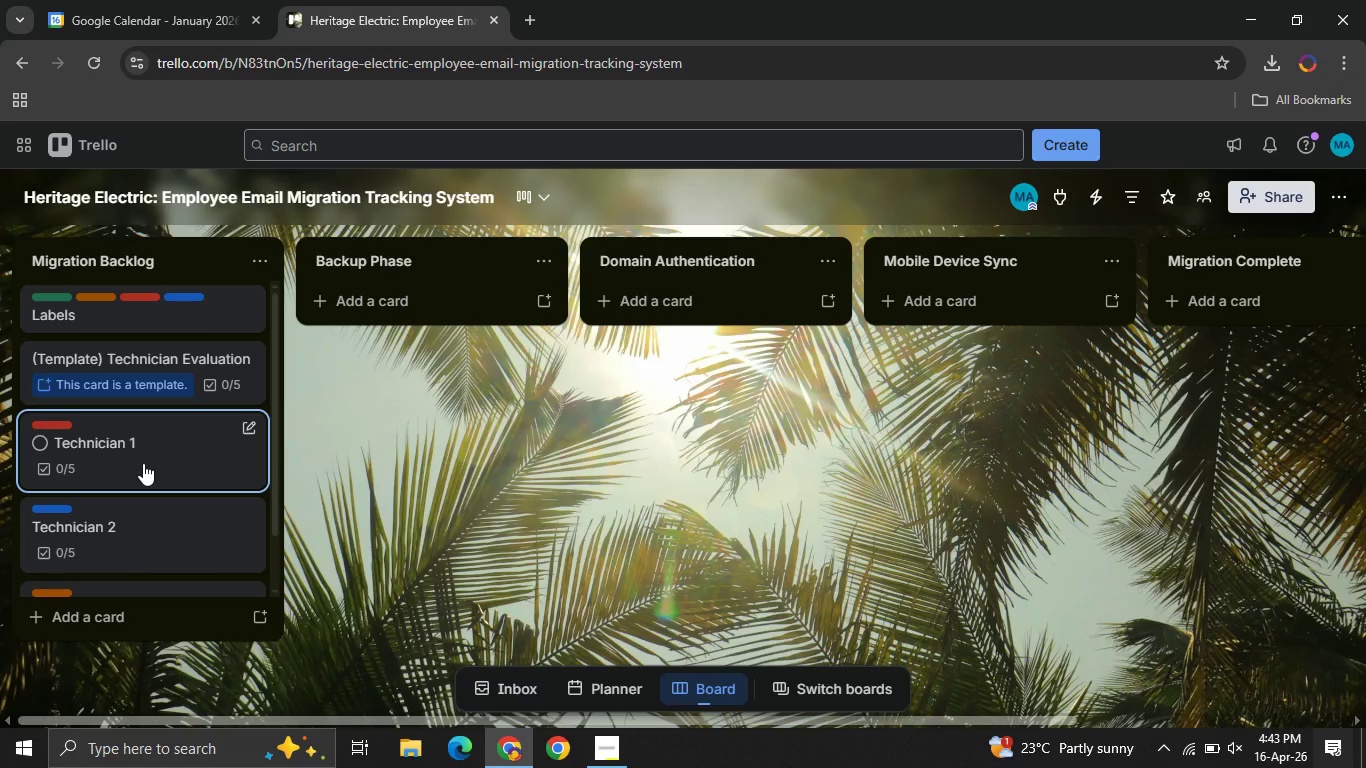 
left_click([143, 463])
 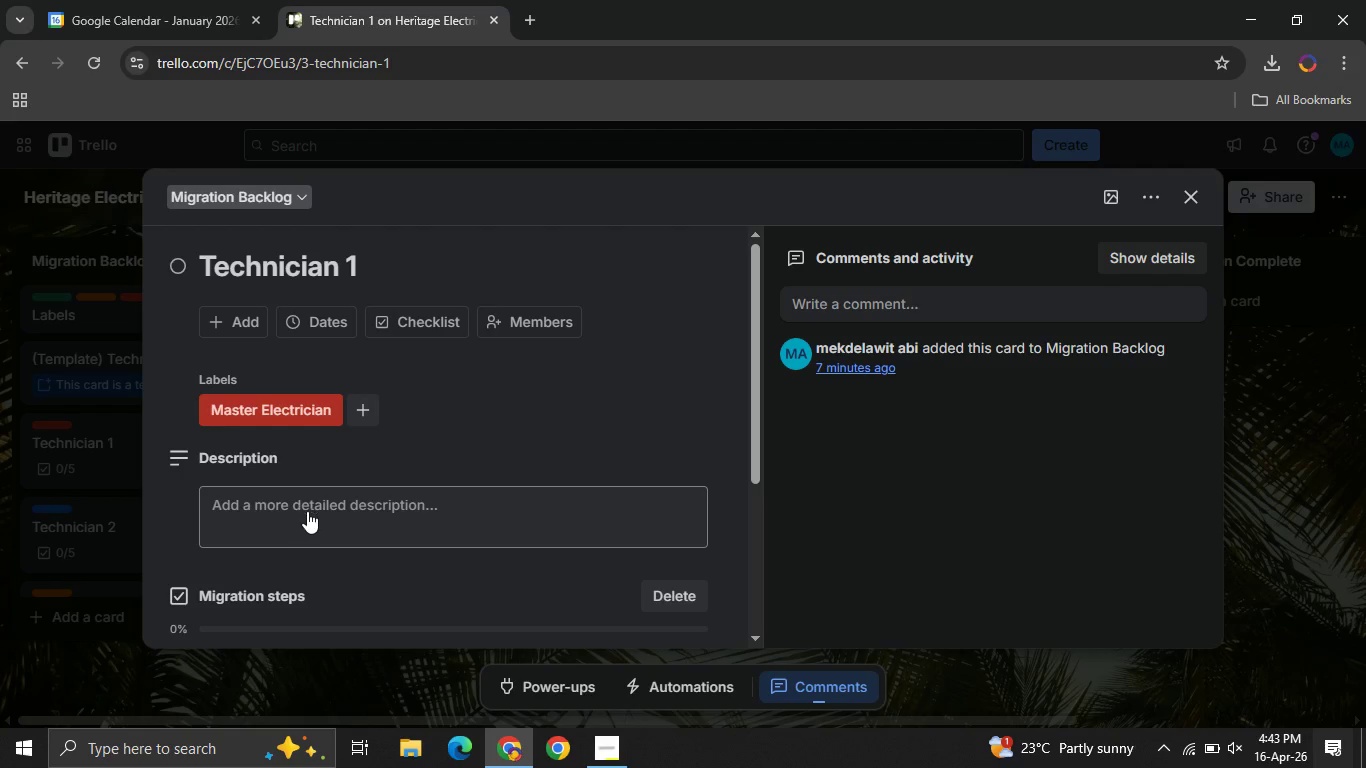 
scroll: coordinate [307, 511], scroll_direction: down, amount: 1.0
 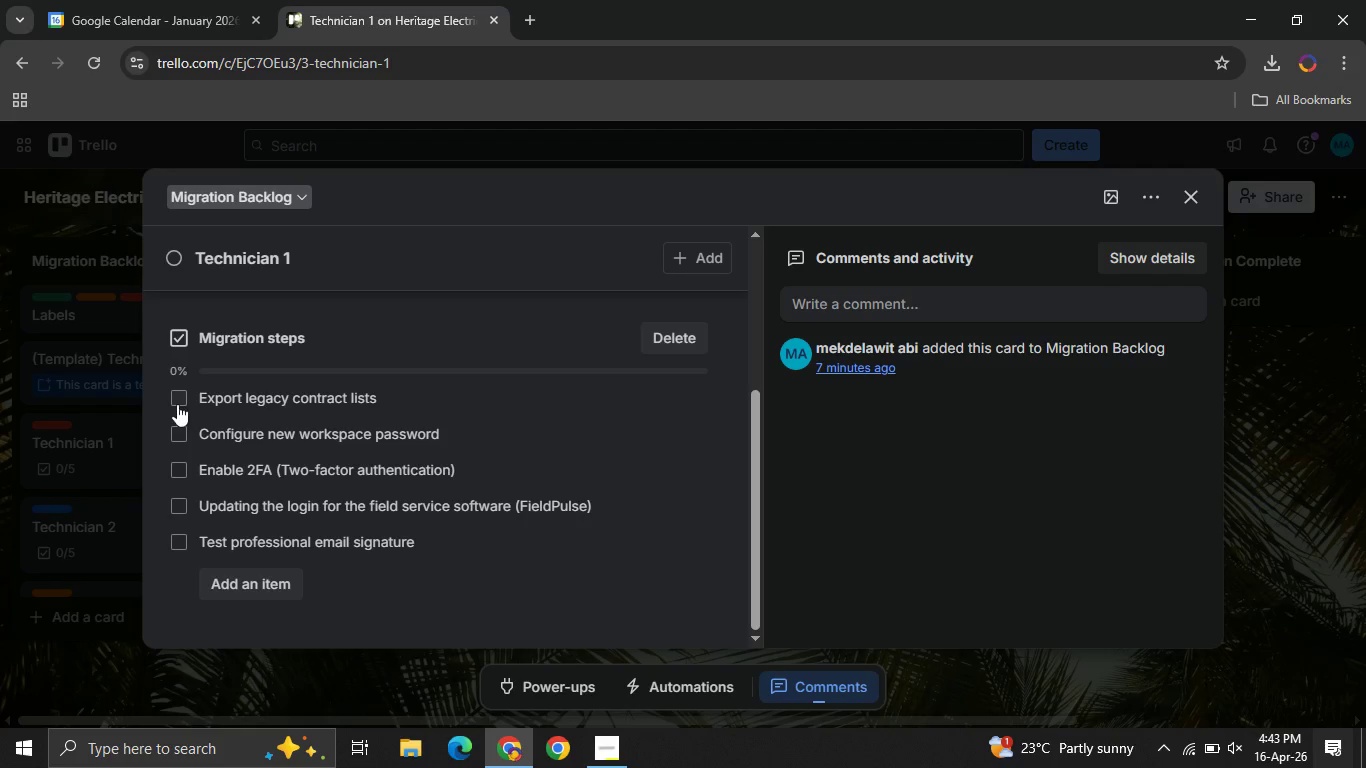 
left_click([177, 404])
 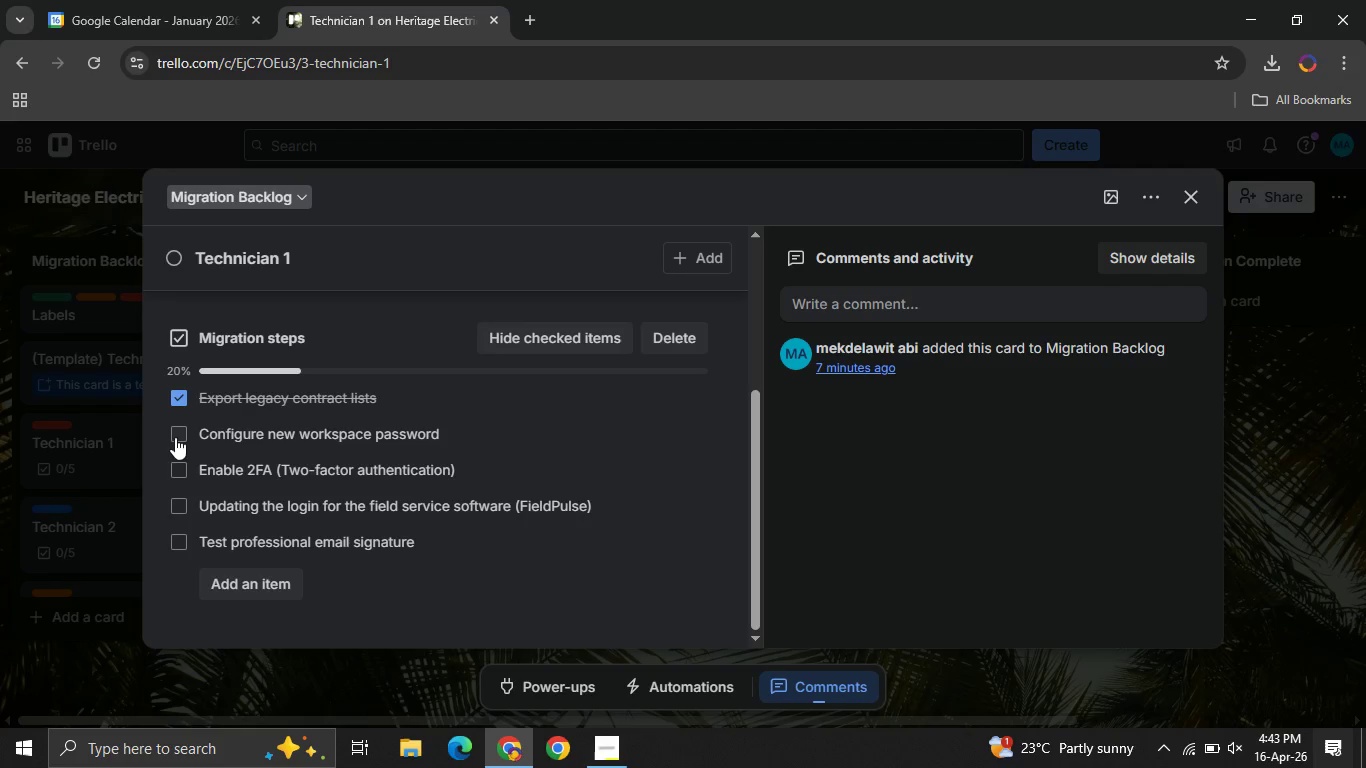 
left_click([175, 437])
 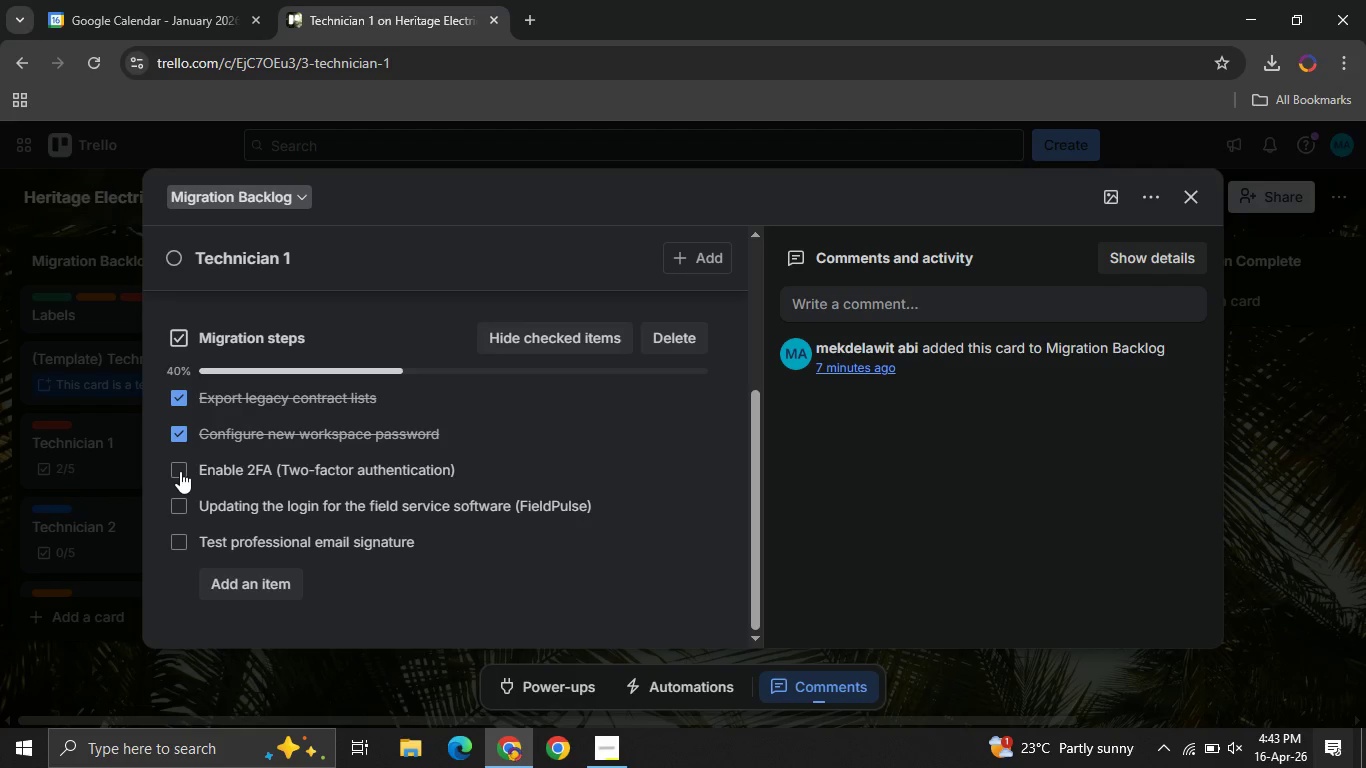 
left_click([180, 471])
 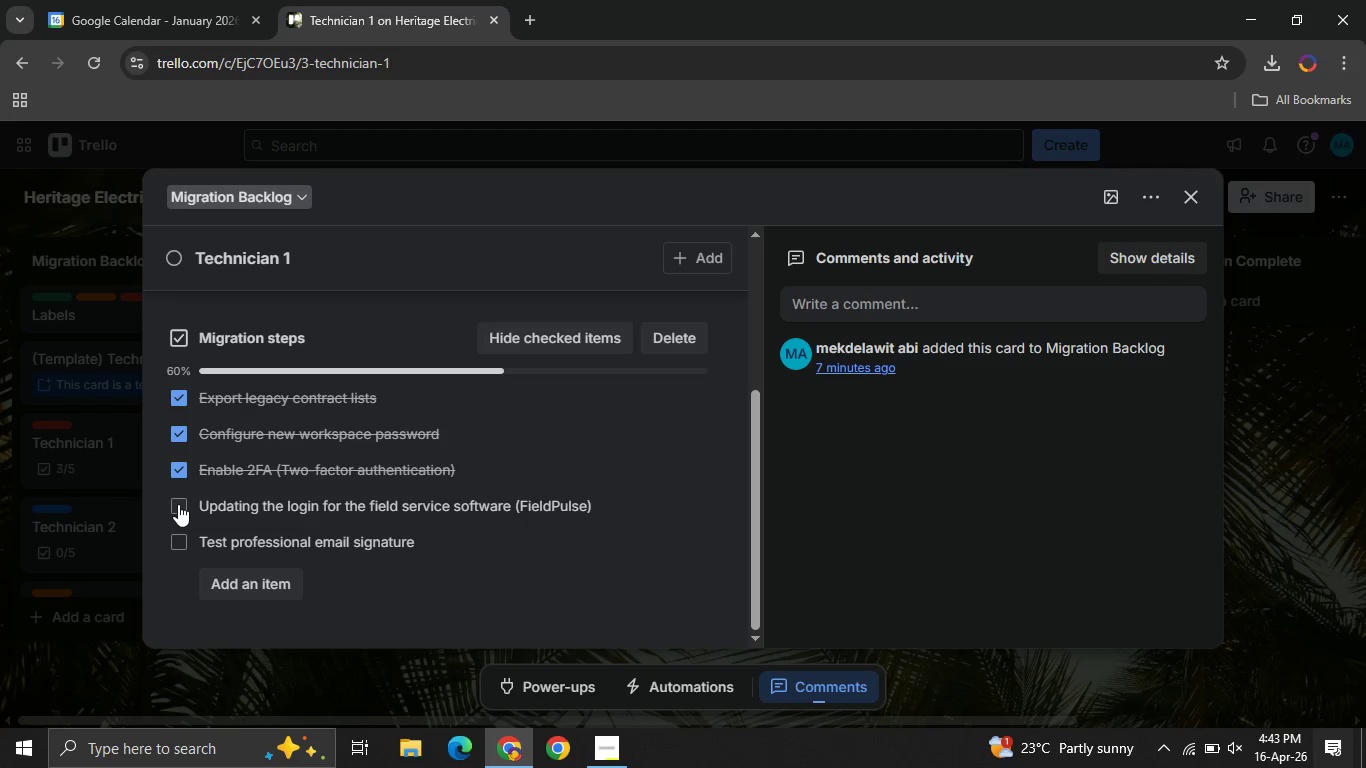 
left_click([178, 504])
 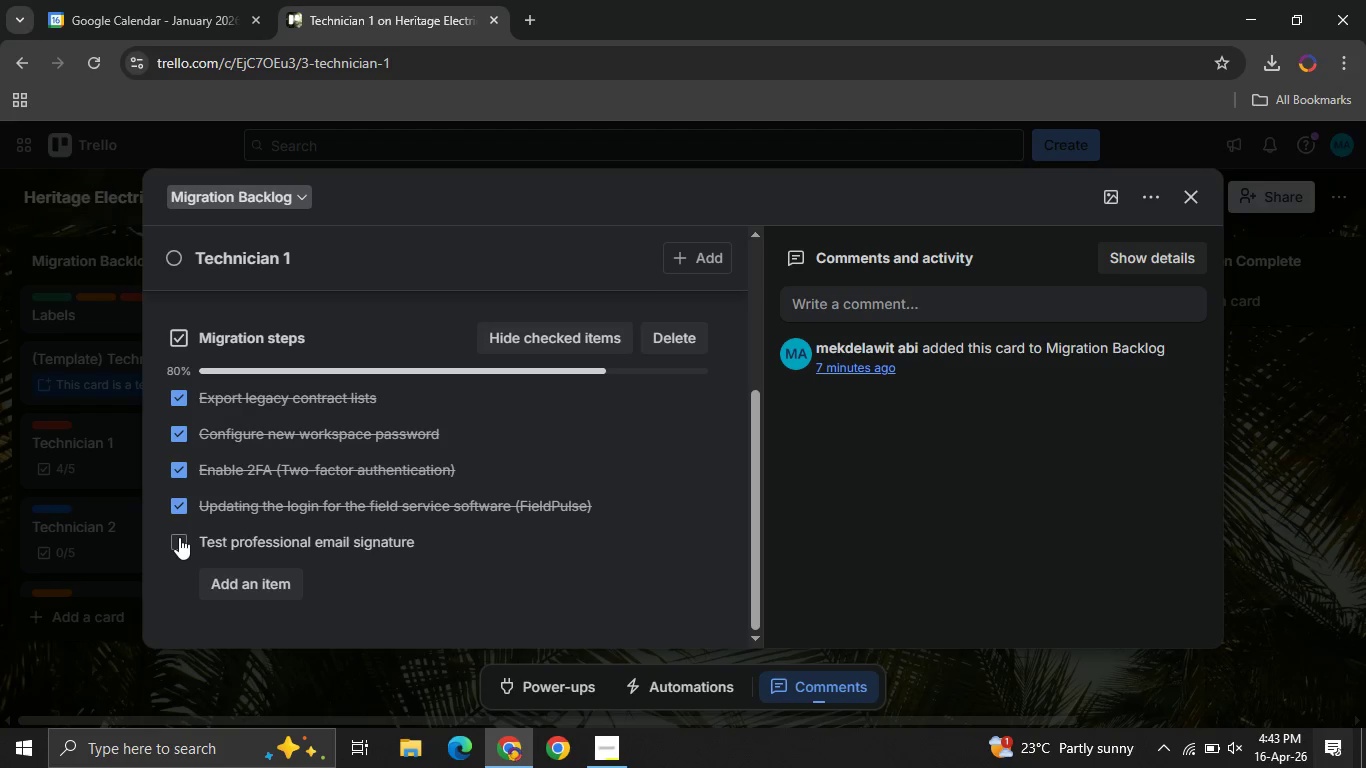 
left_click([179, 537])
 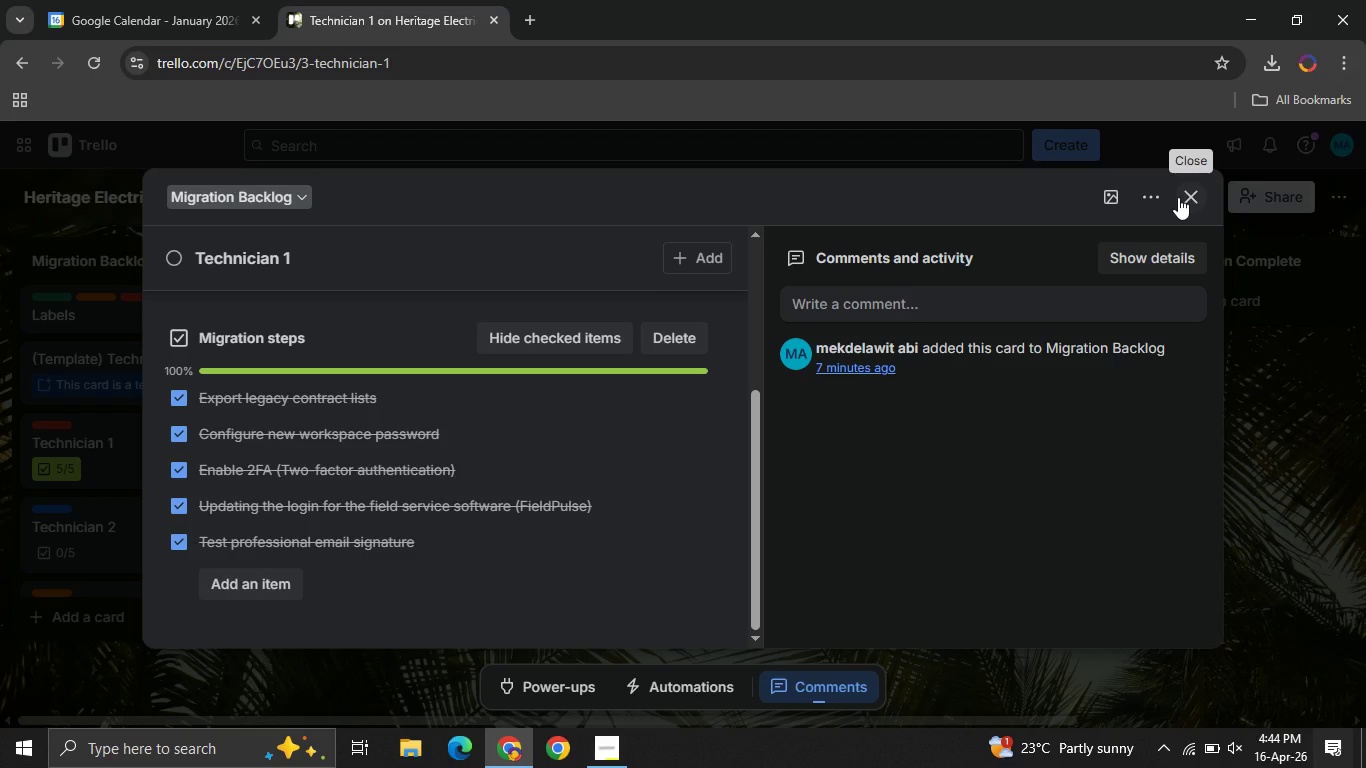 
left_click([1178, 197])
 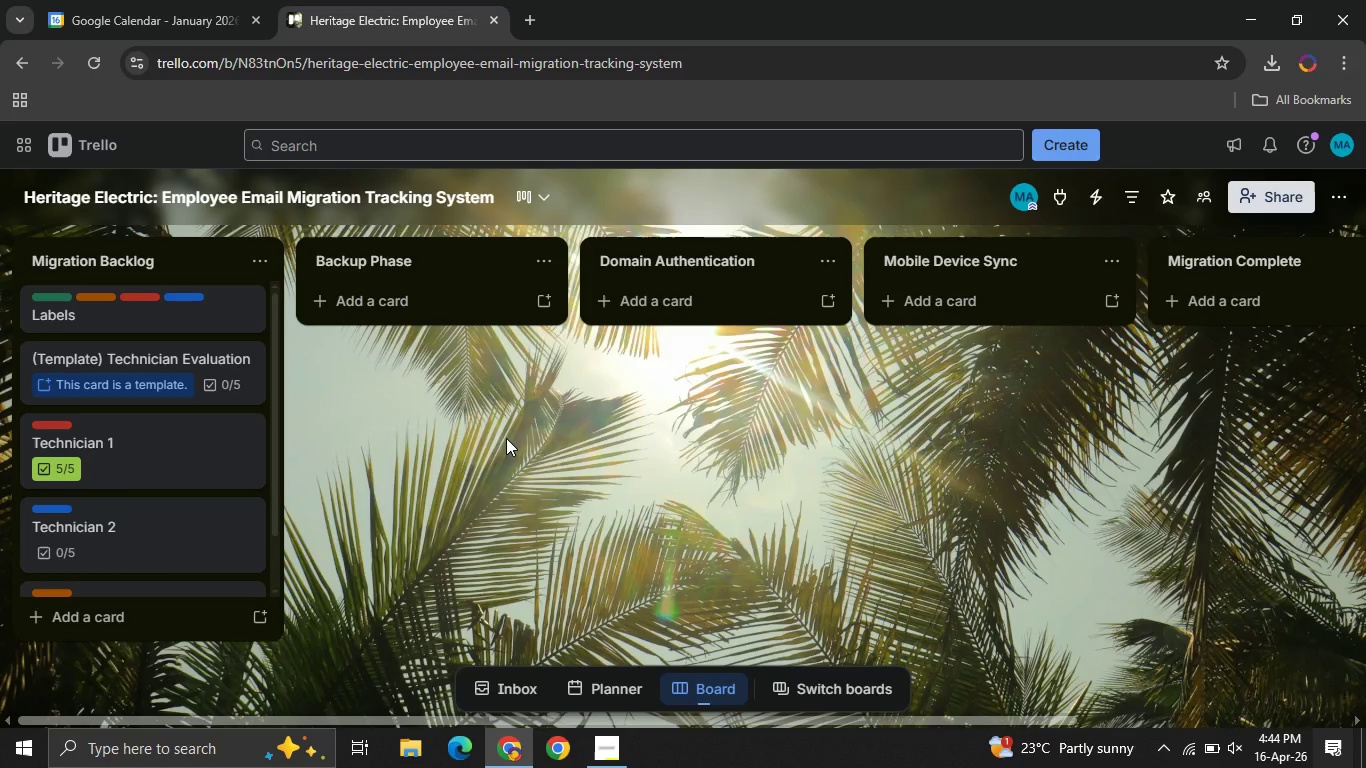 
wait(10.48)
 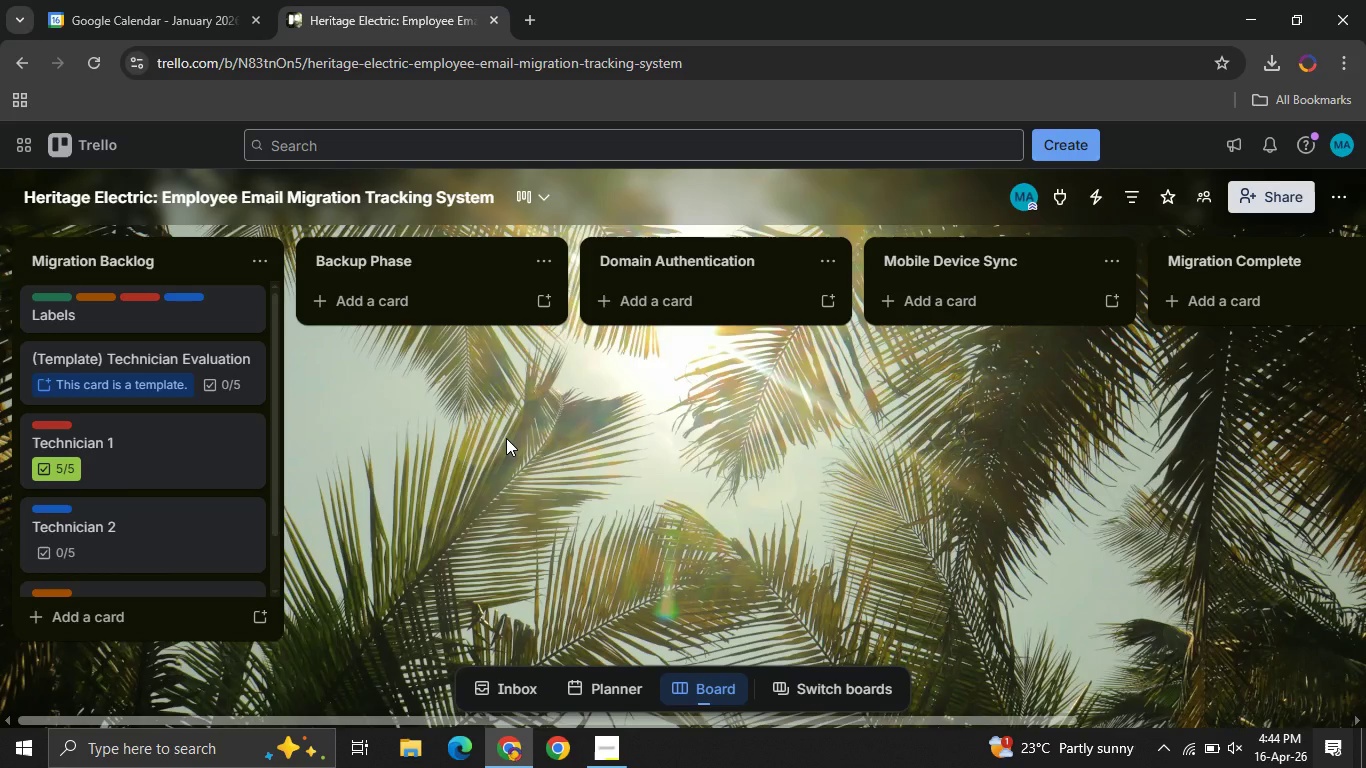 
left_click([122, 459])
 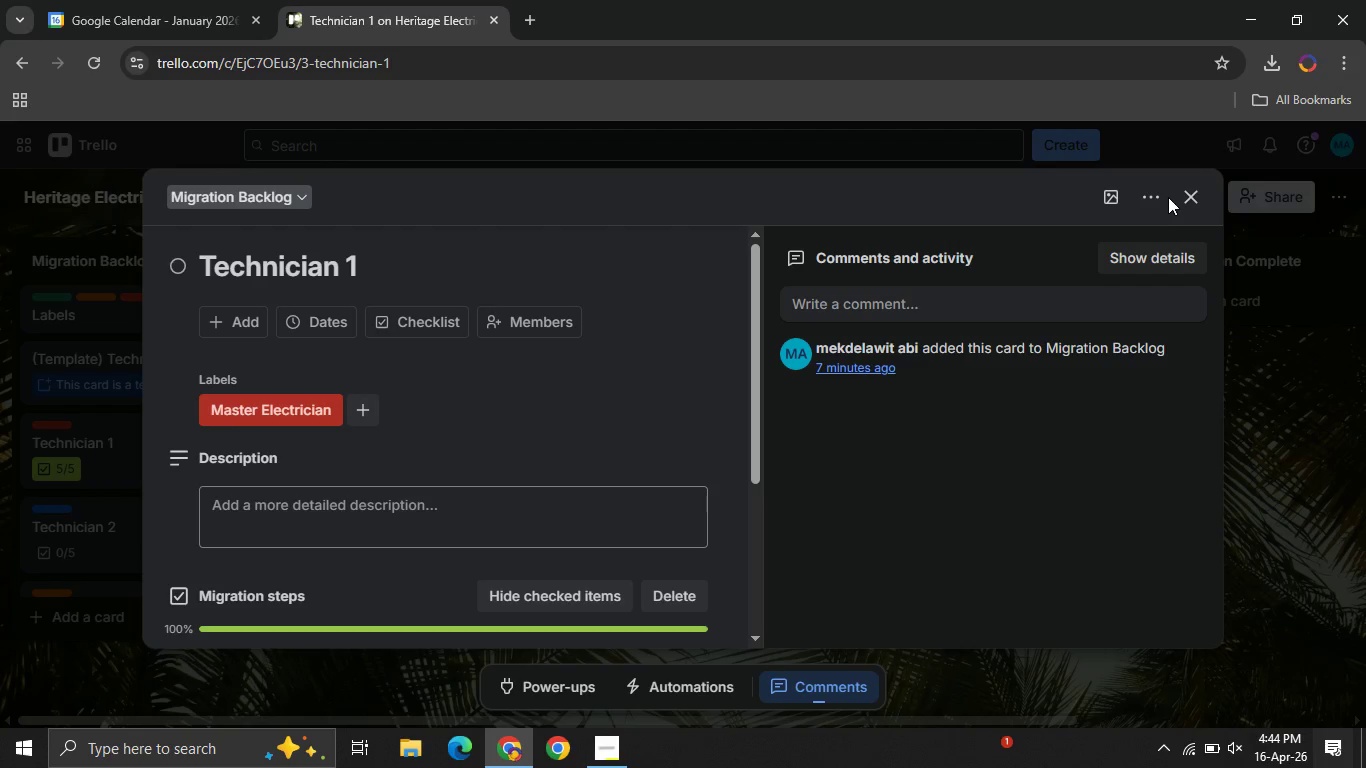 
left_click([1149, 203])
 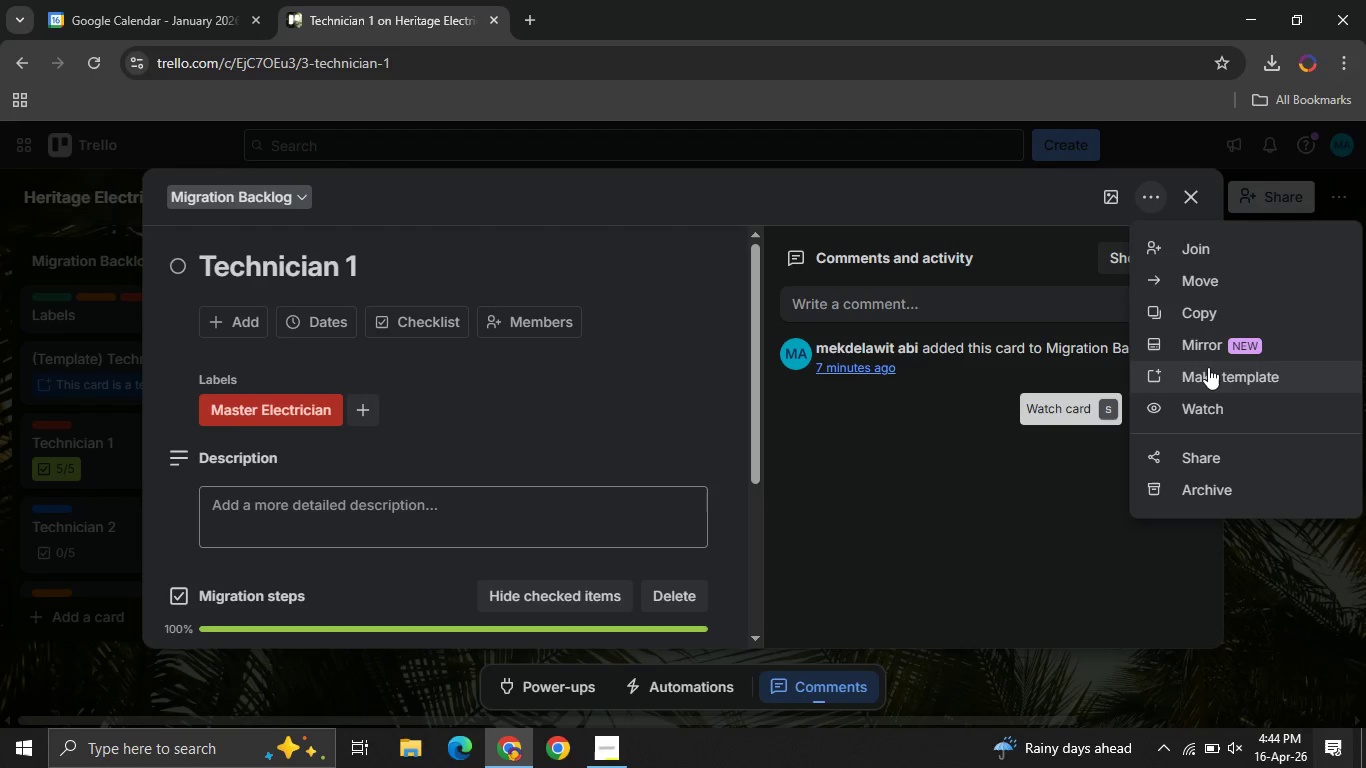 
left_click([1208, 367])
 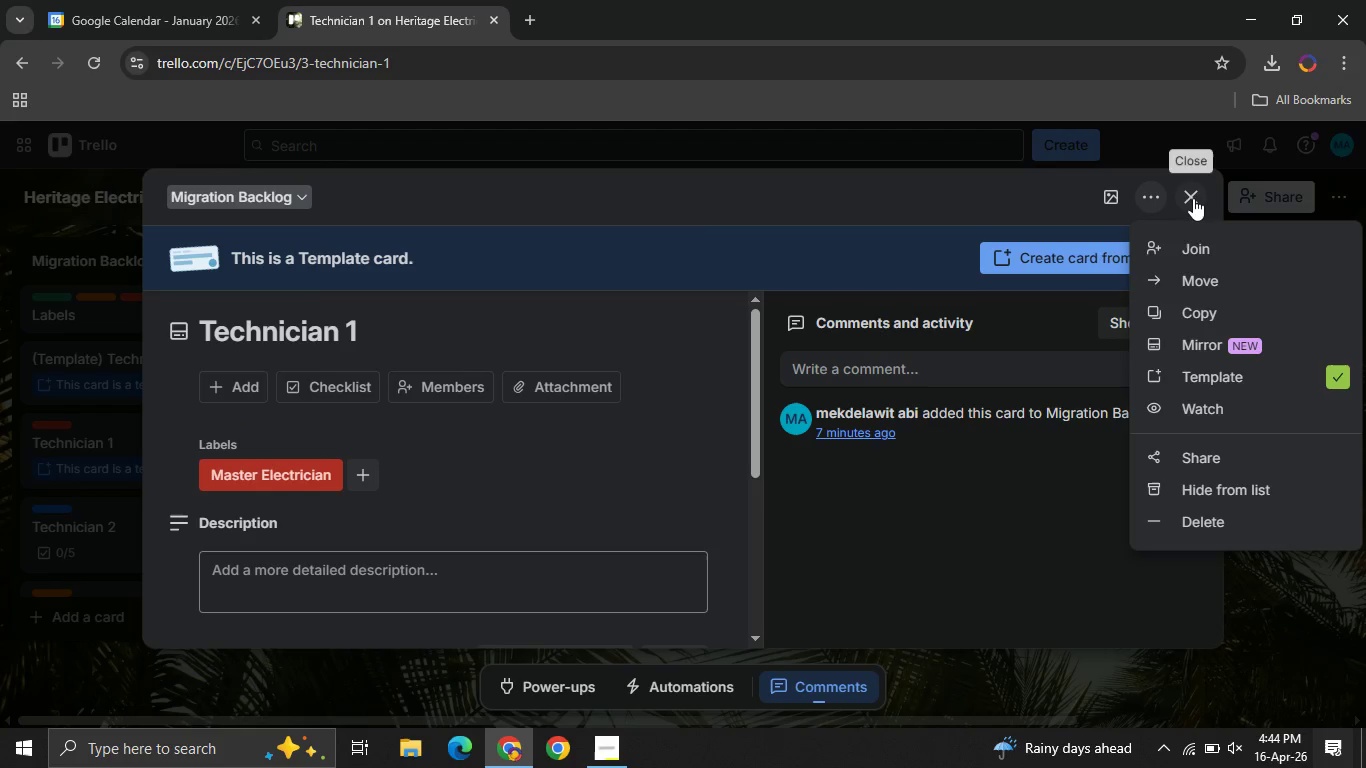 
left_click([1193, 198])
 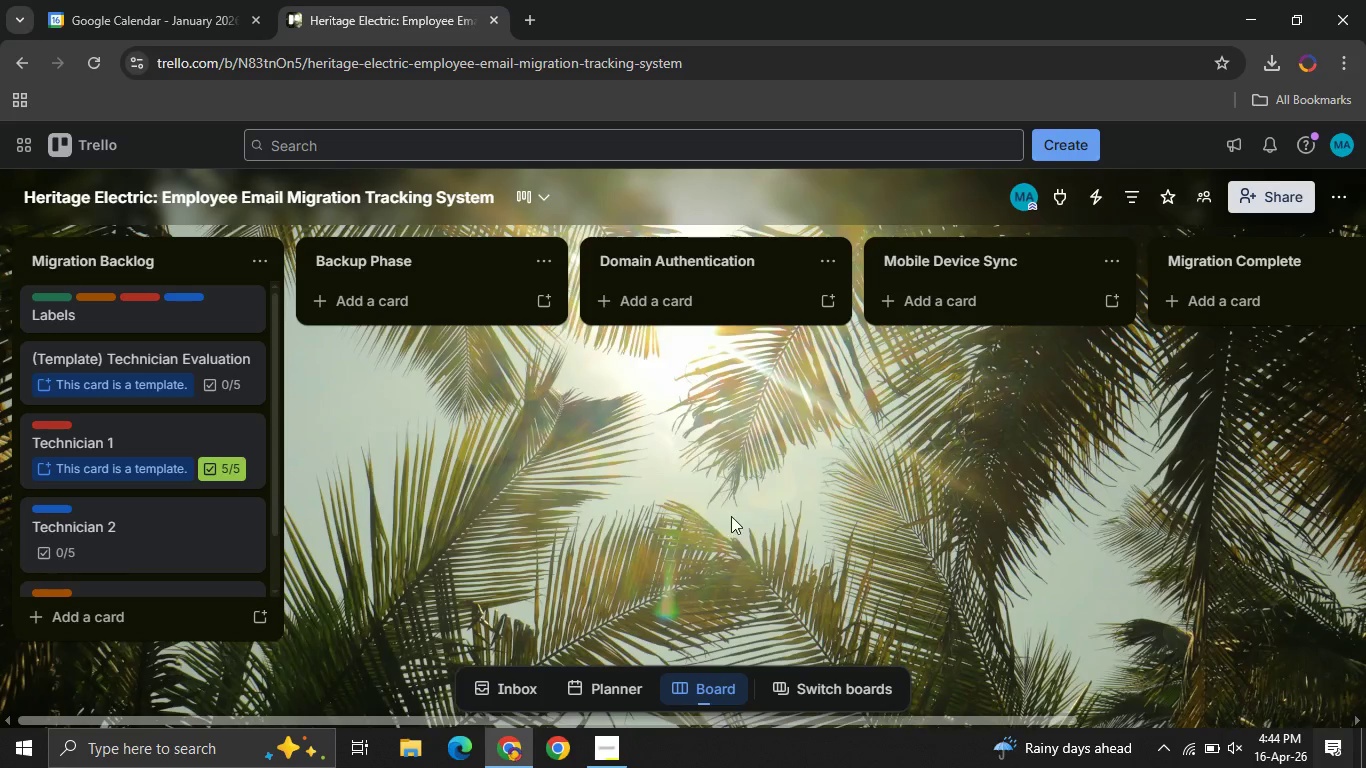 
wait(17.91)
 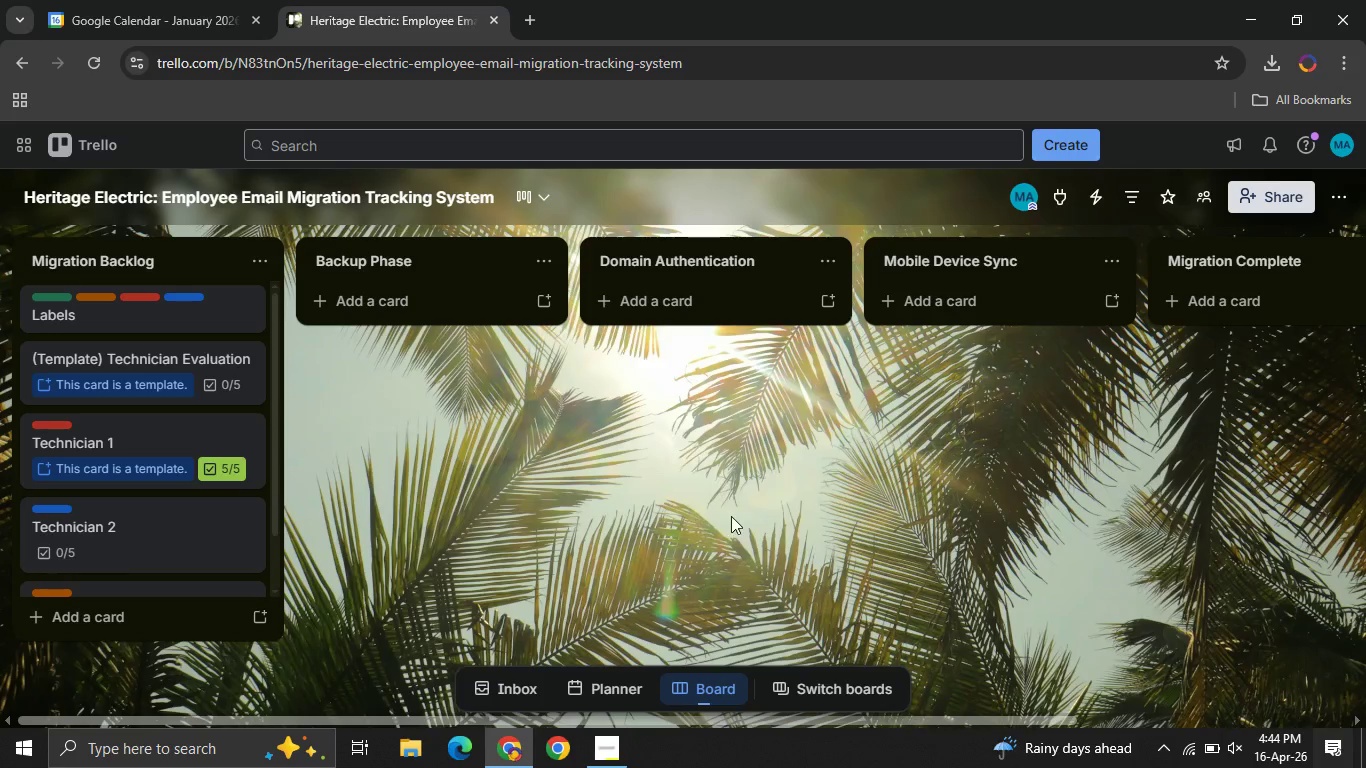 
mouse_move([168, 324])
 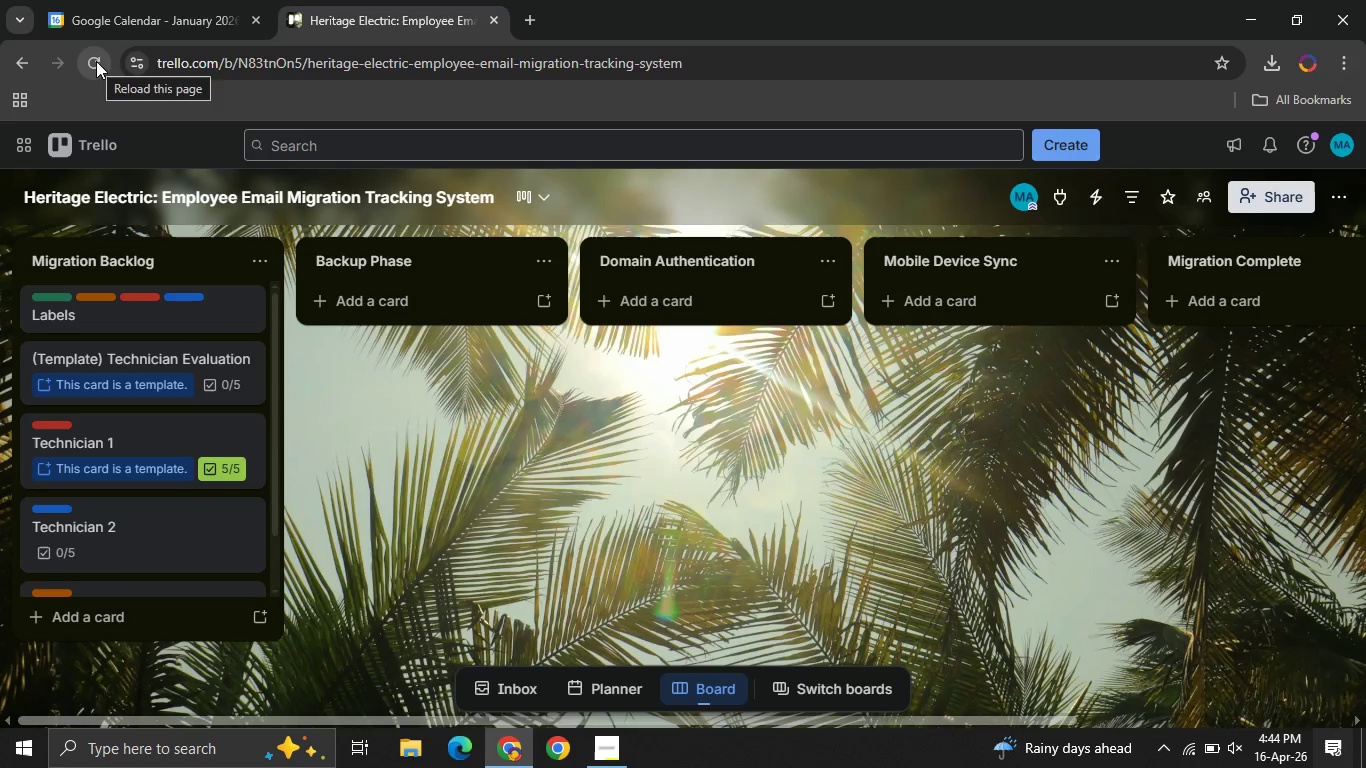 
left_click([96, 61])
 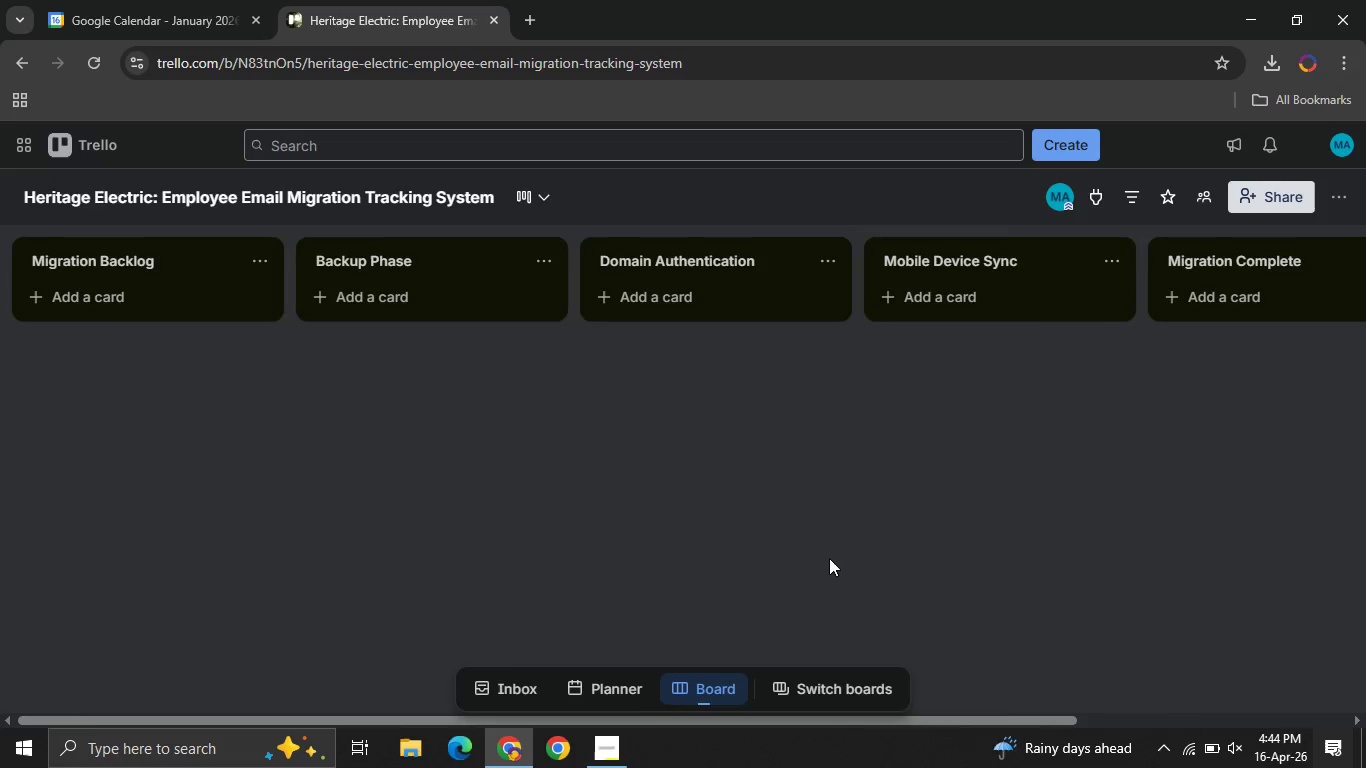 
wait(9.3)
 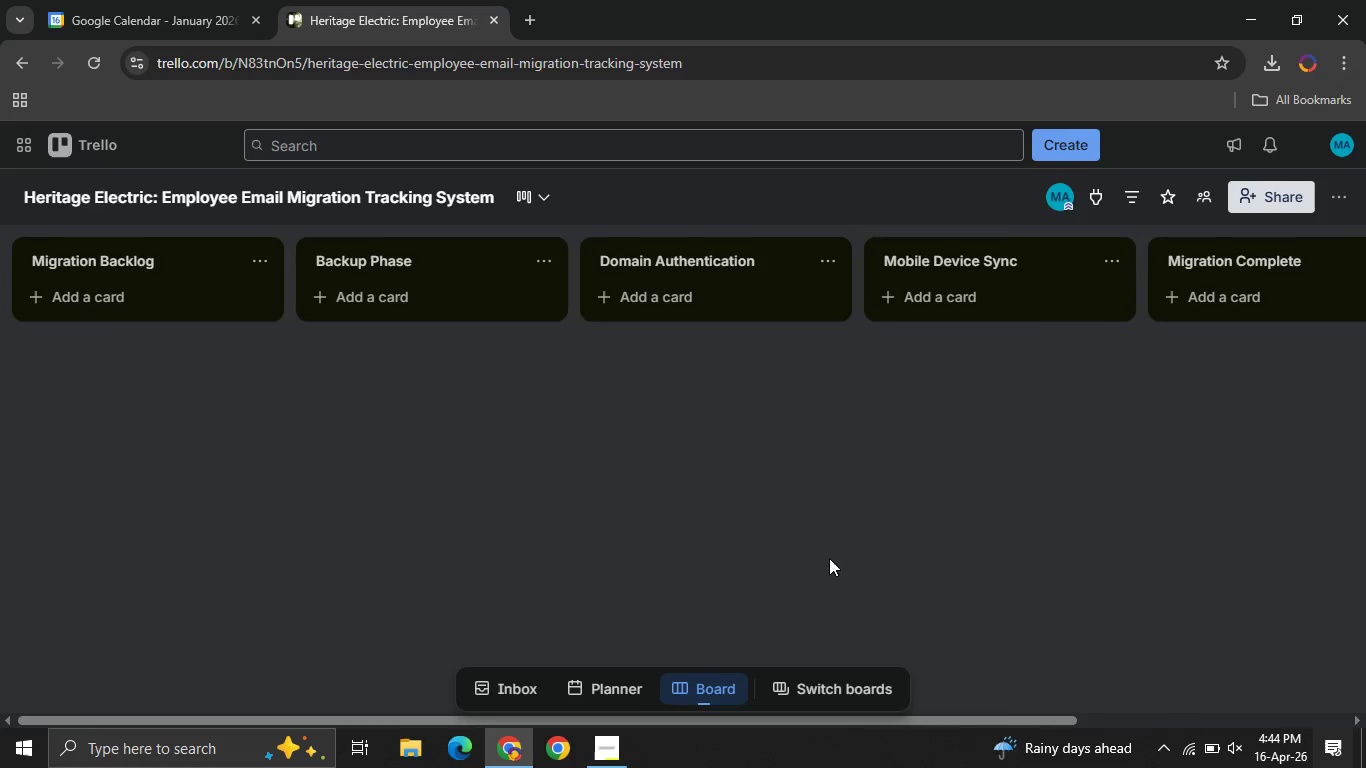 
left_click([213, 356])
 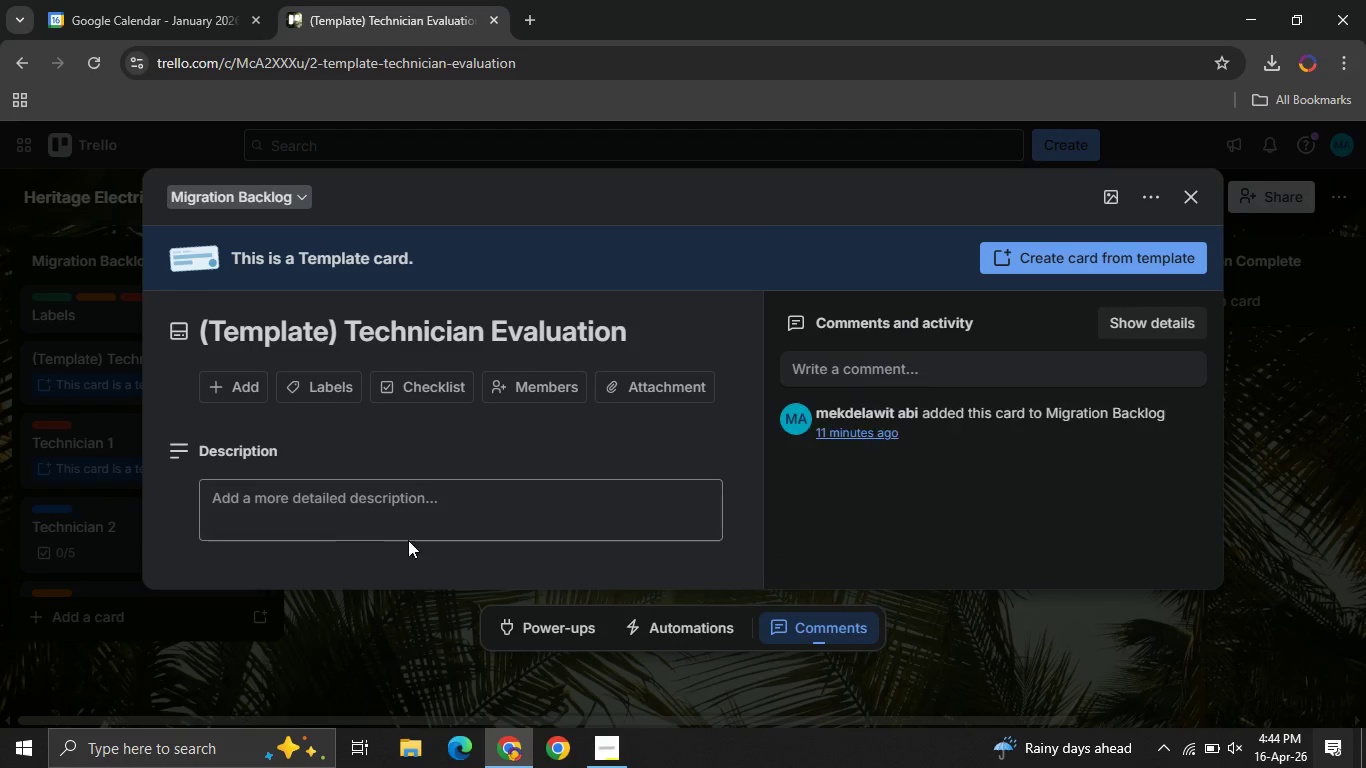 
scroll: coordinate [390, 509], scroll_direction: down, amount: 3.0
 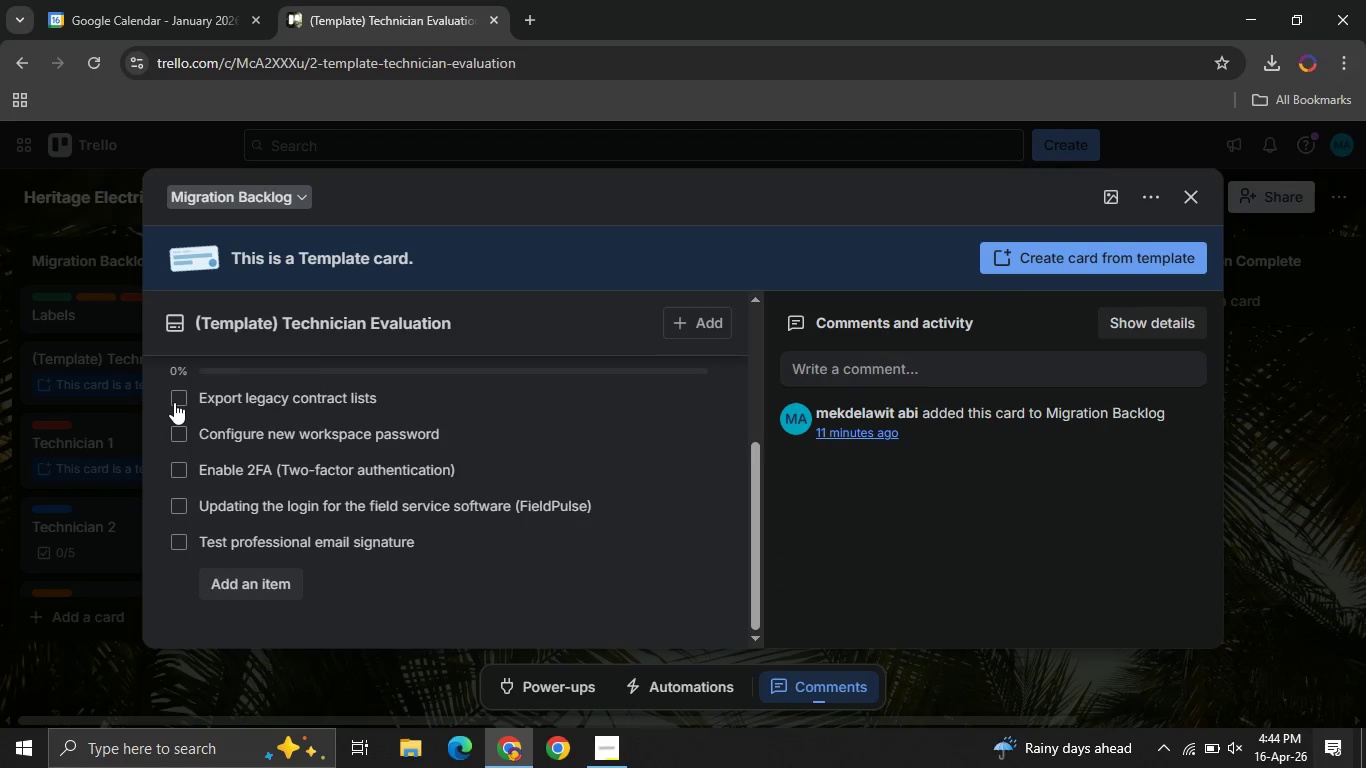 
left_click([174, 402])
 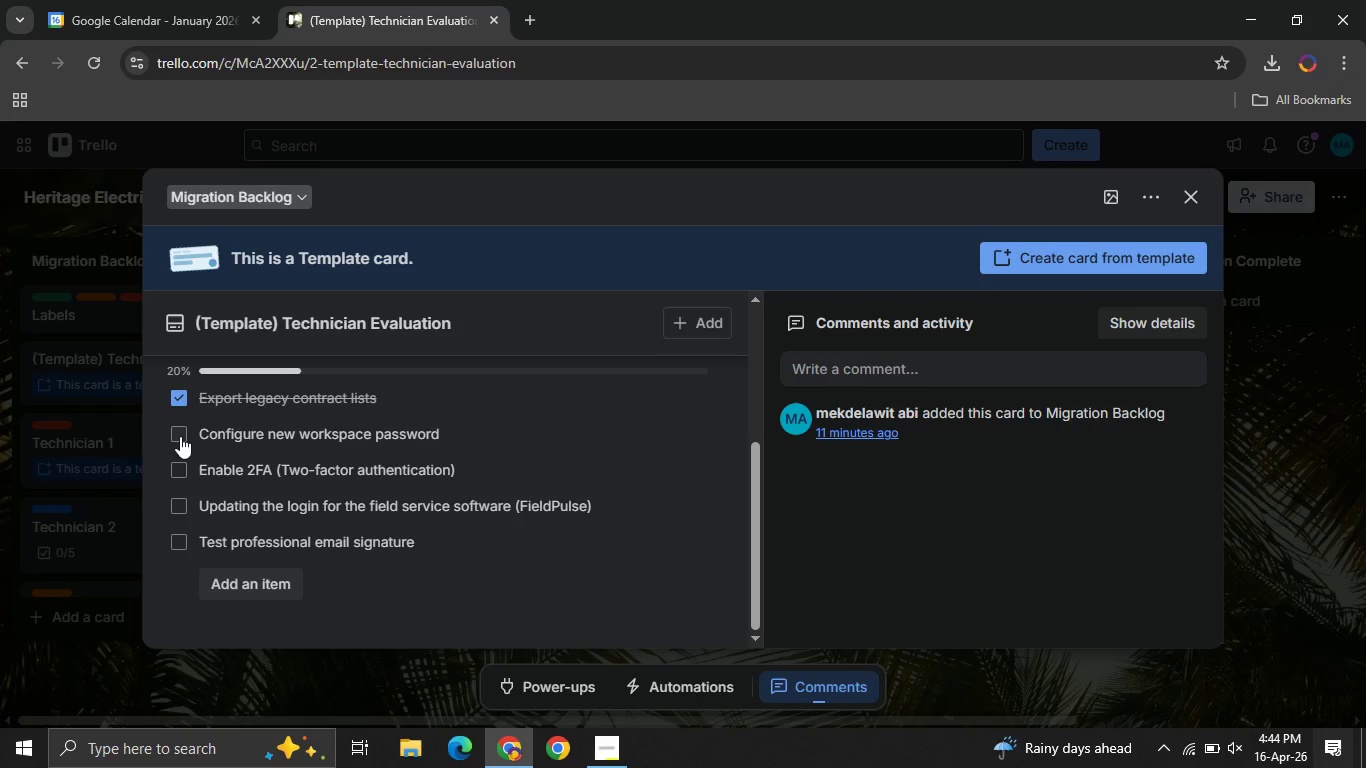 
left_click([180, 436])
 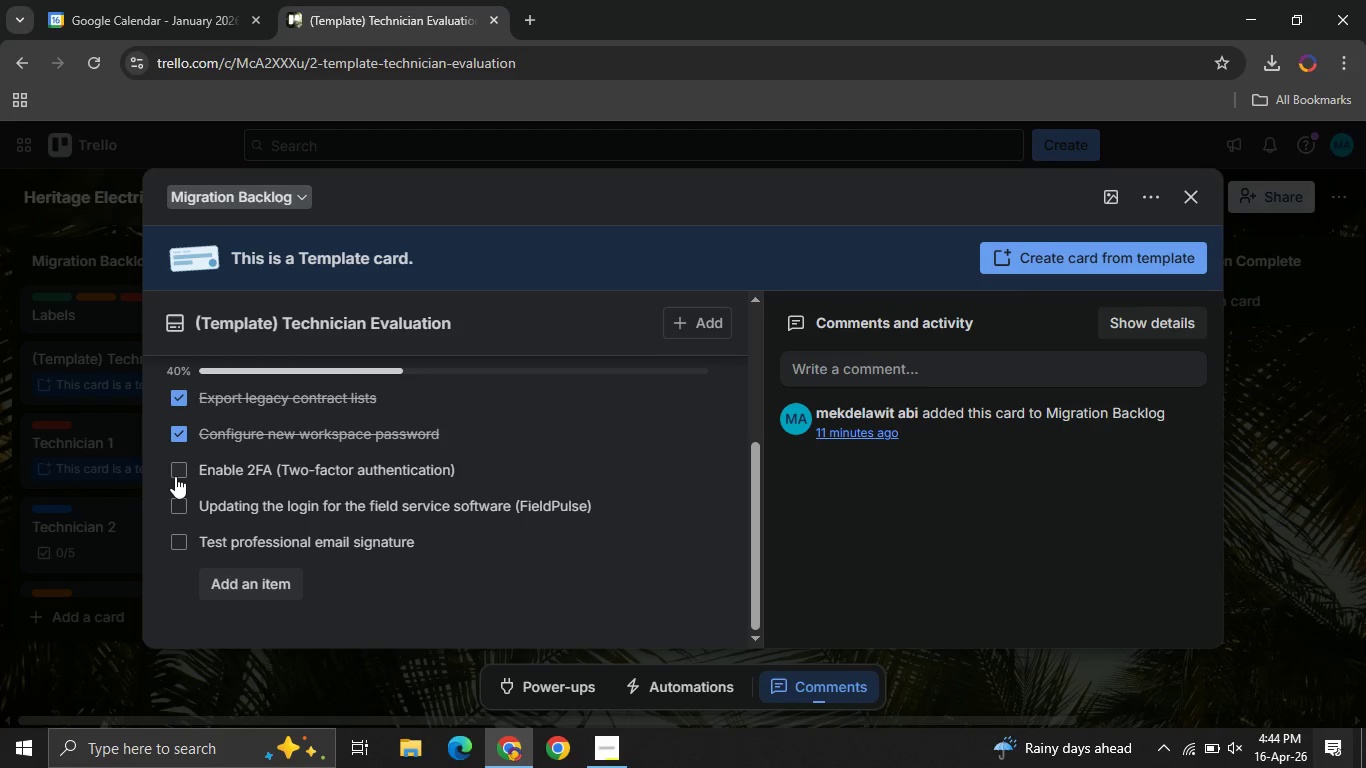 
left_click([175, 476])
 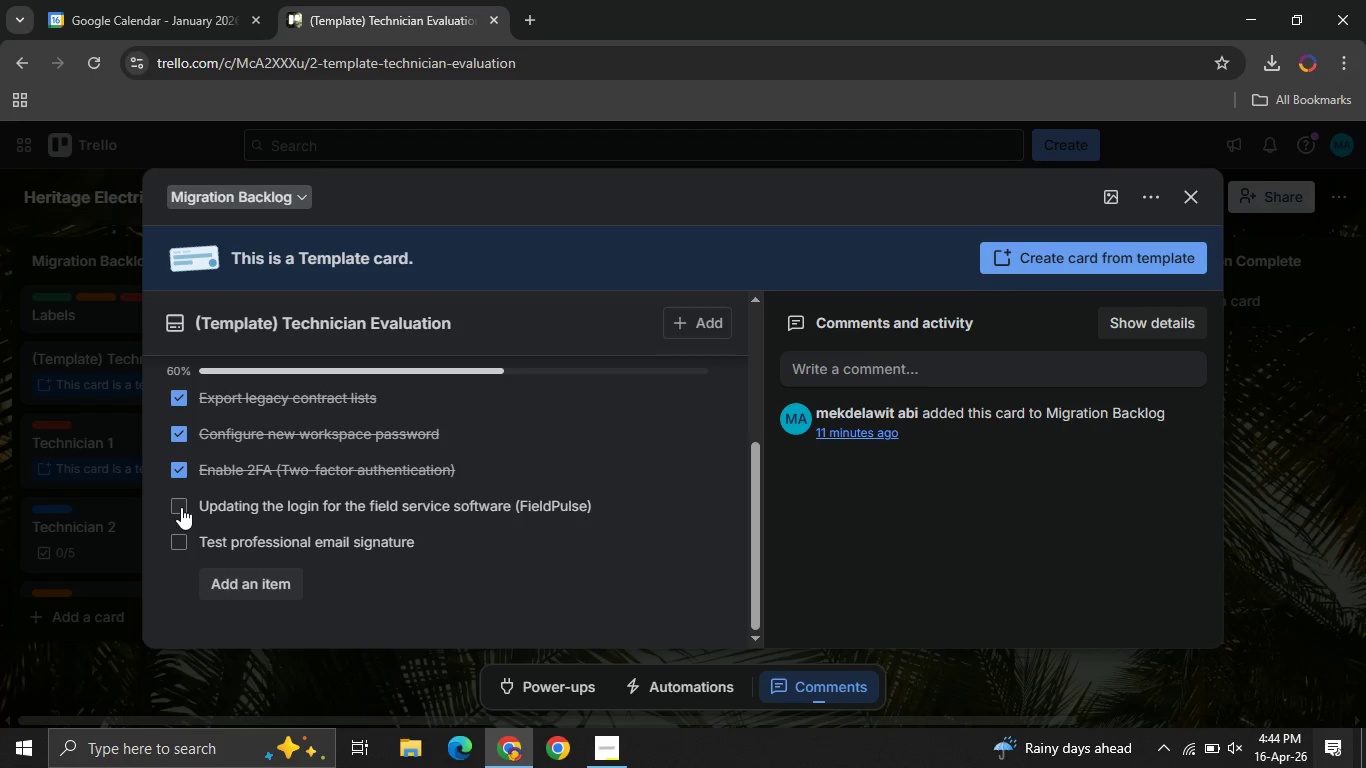 
left_click([181, 507])
 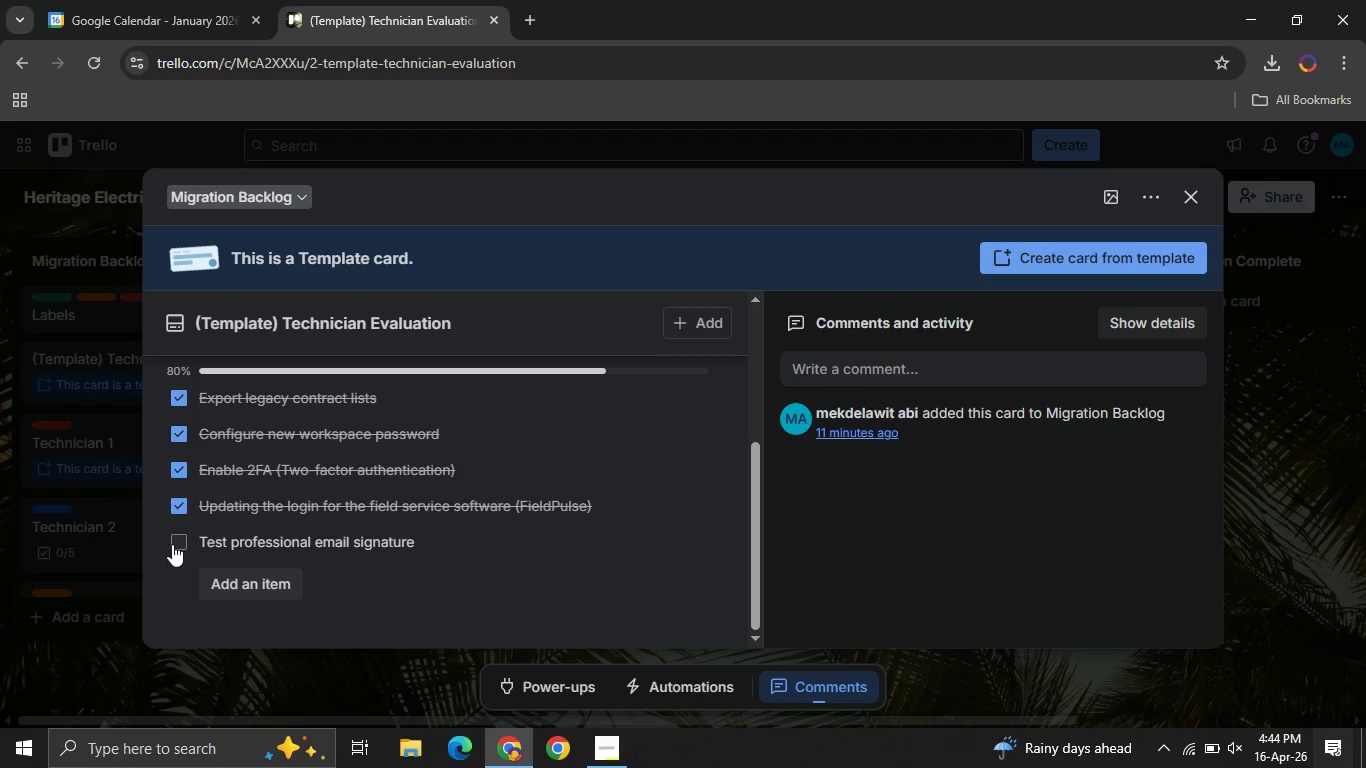 
left_click([172, 544])
 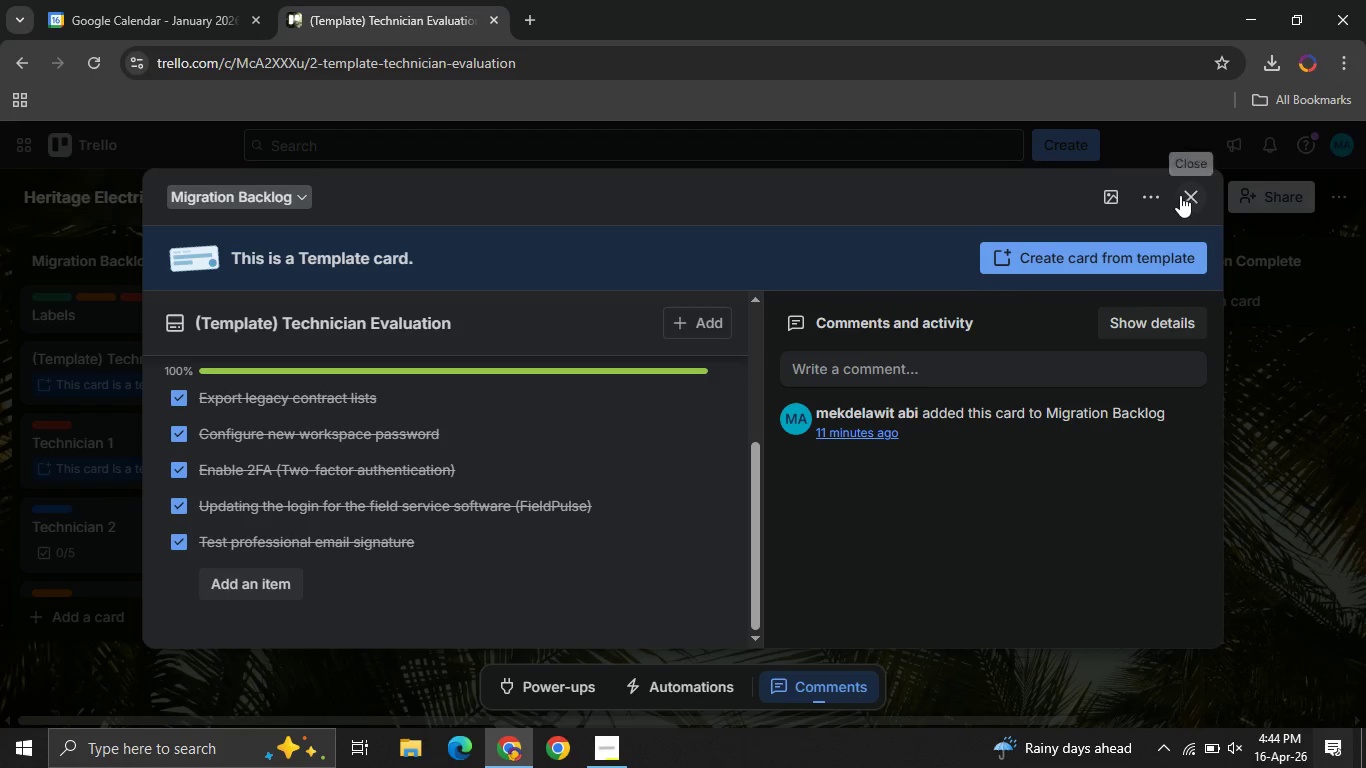 
left_click([1186, 195])
 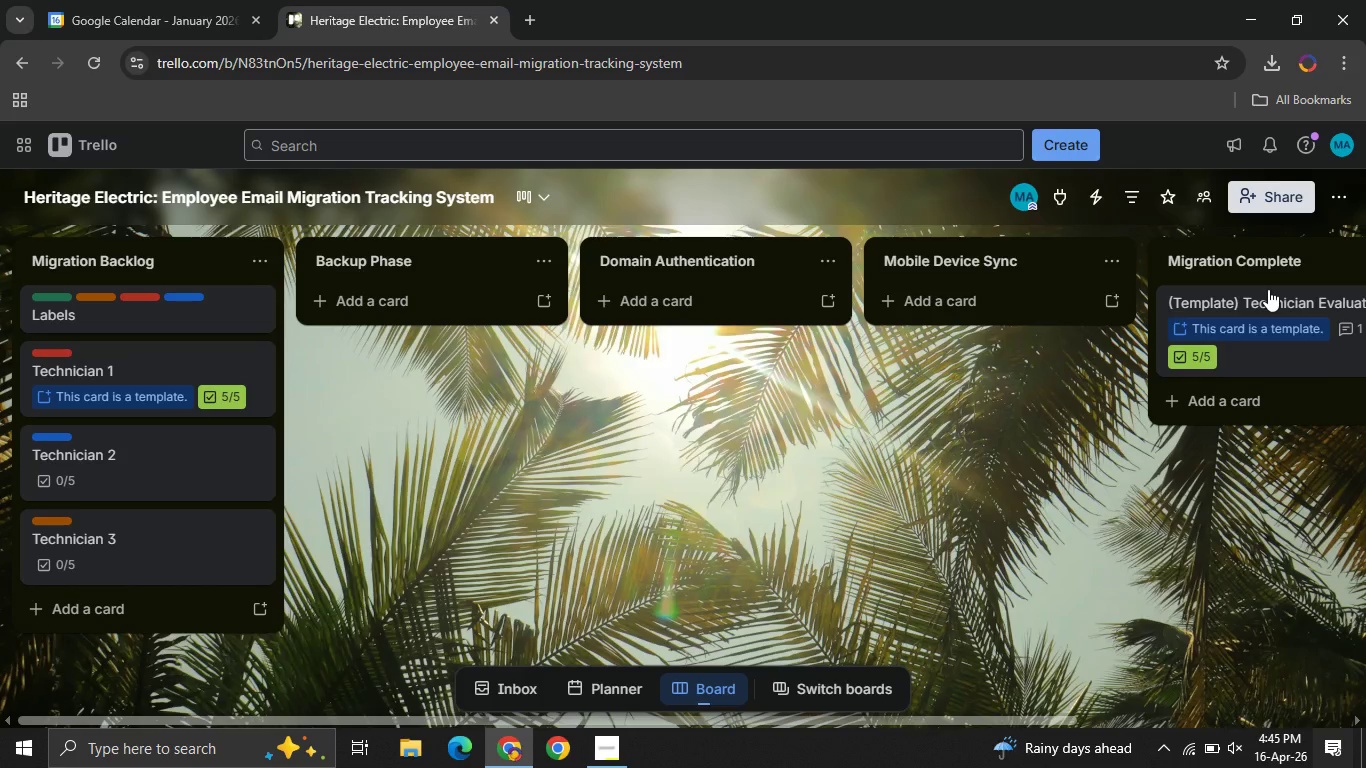 
wait(5.39)
 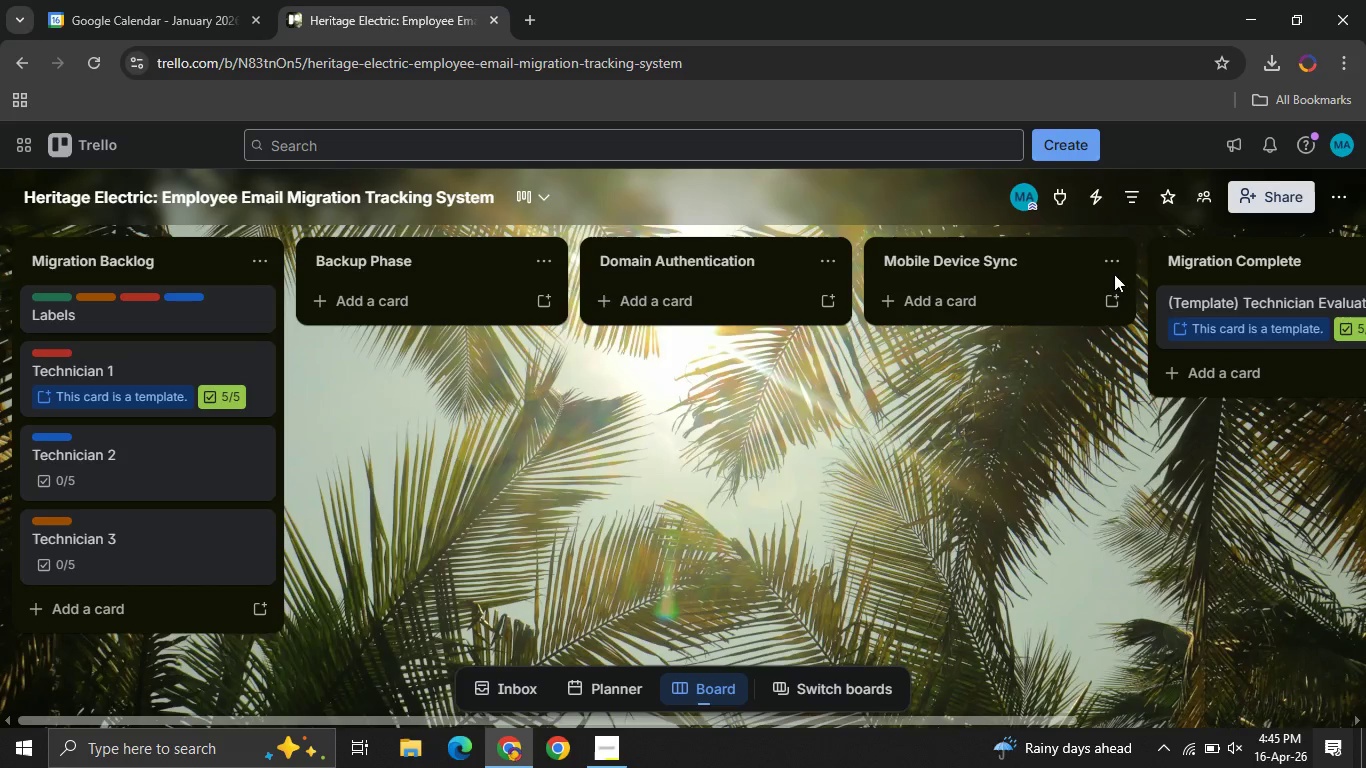 
left_click([1268, 289])
 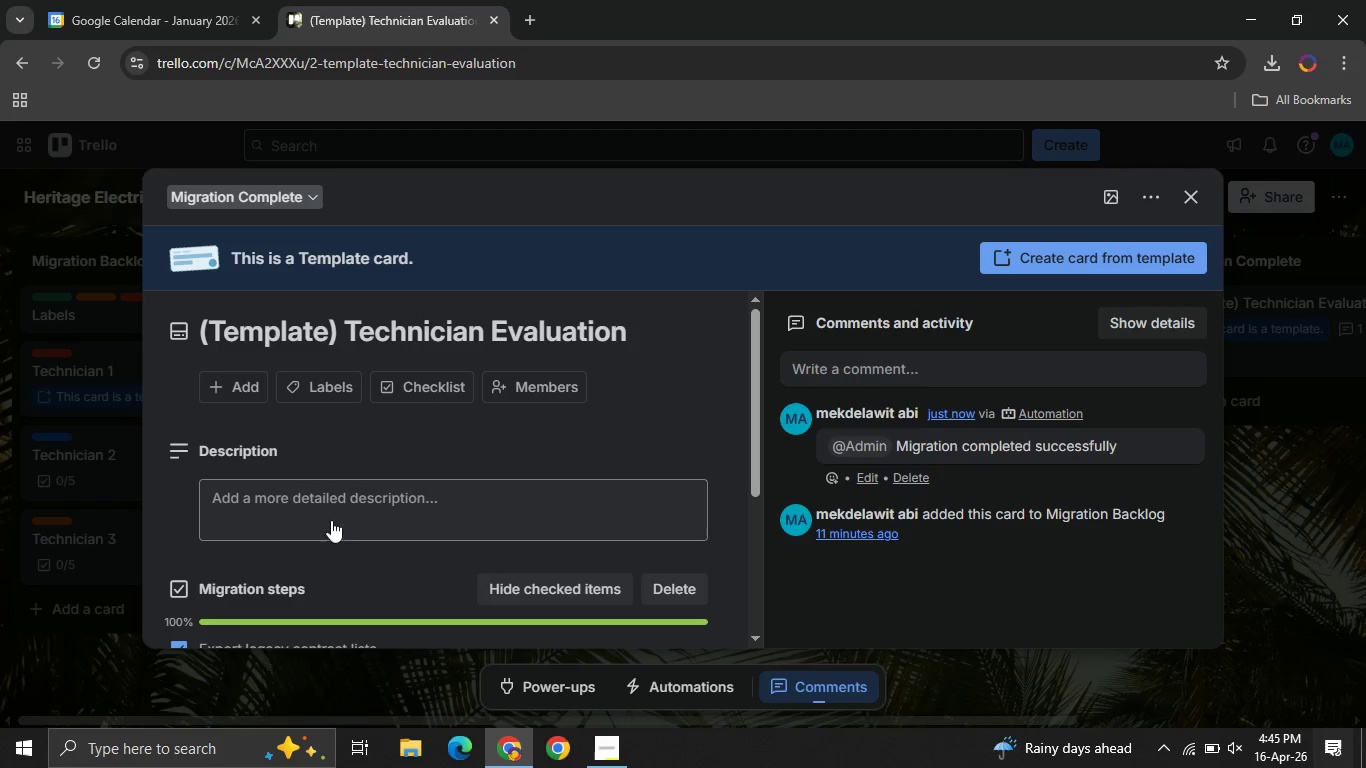 
scroll: coordinate [360, 505], scroll_direction: down, amount: 2.0
 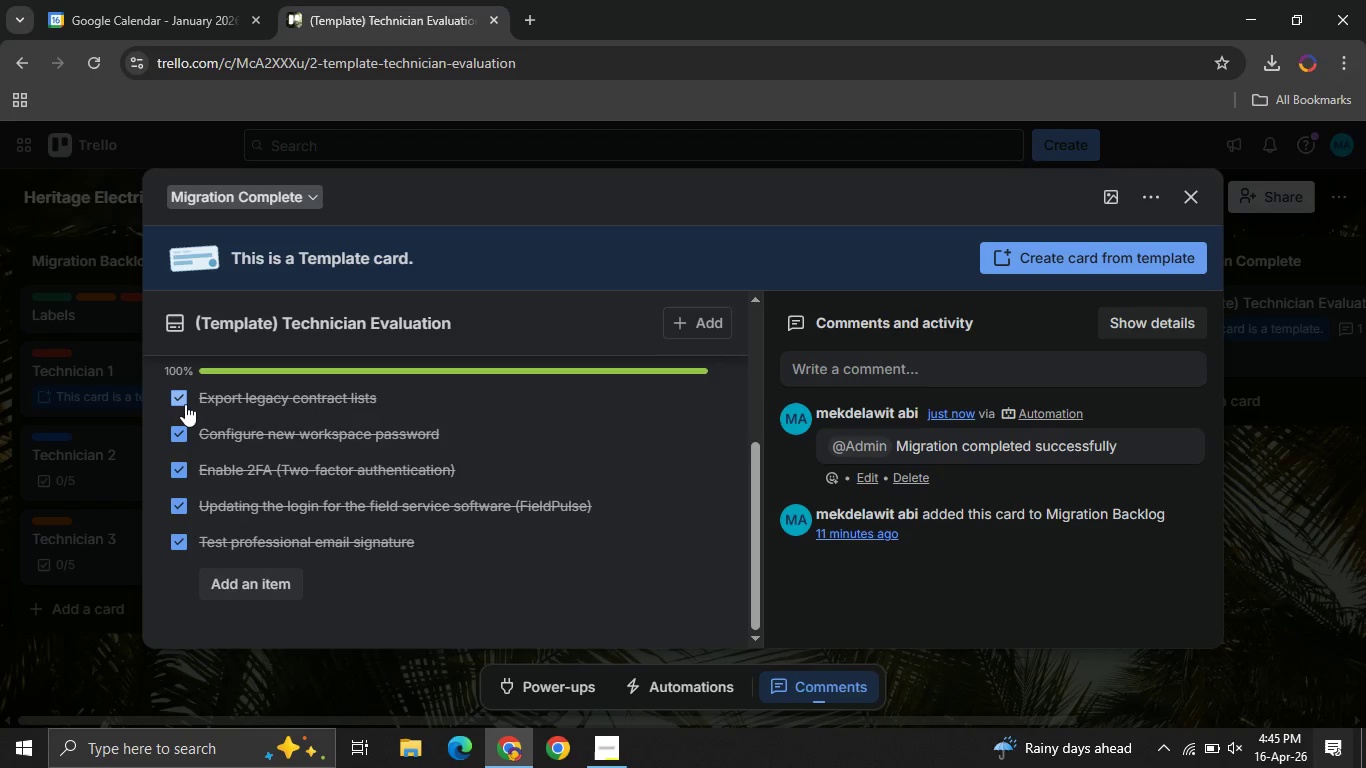 
left_click([185, 404])
 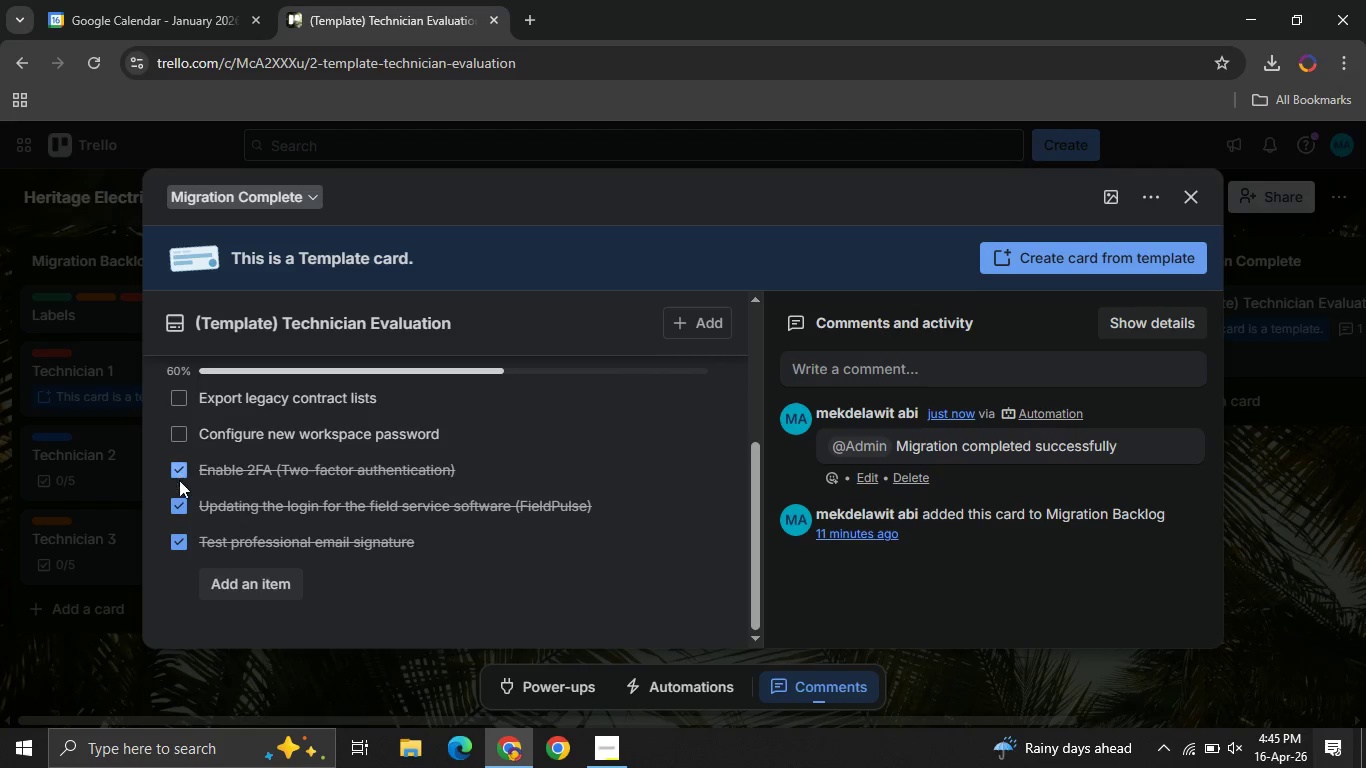 
left_click([179, 482])
 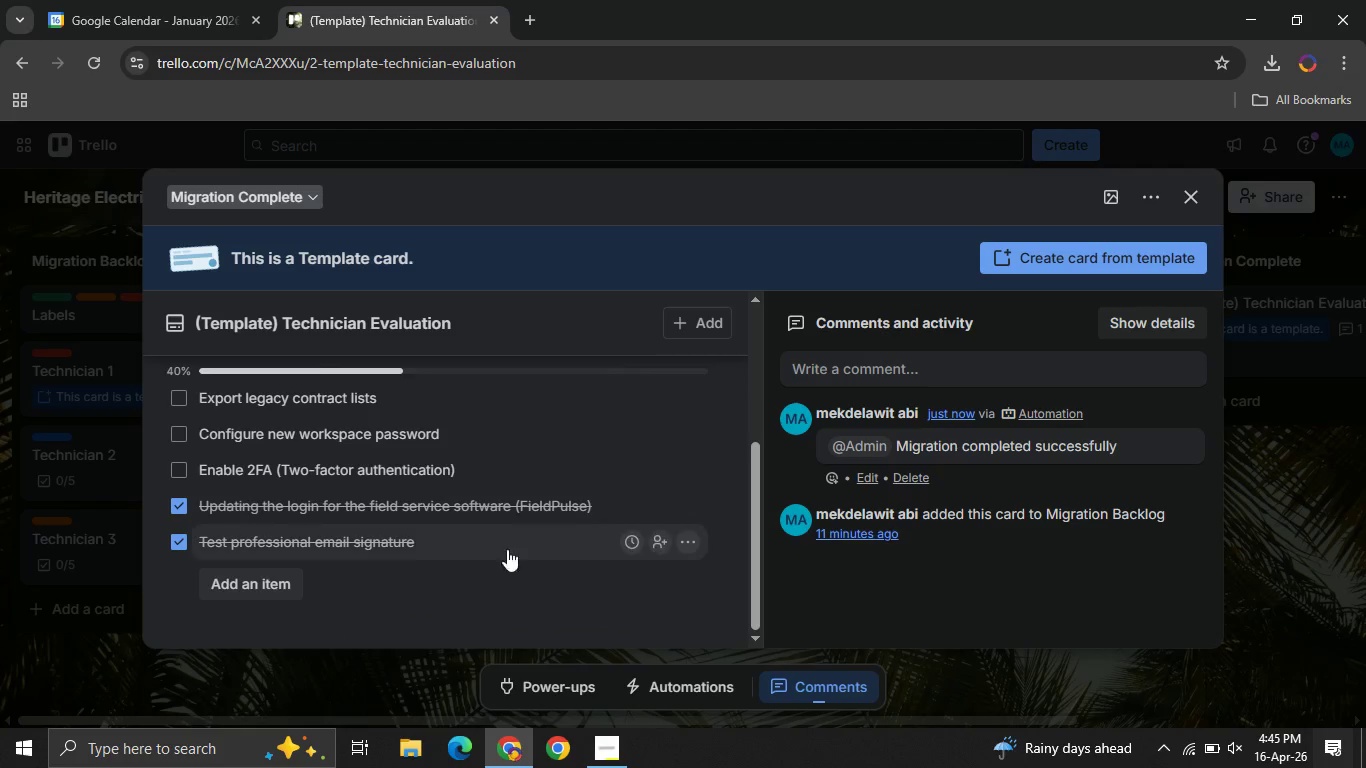 
left_click([175, 507])
 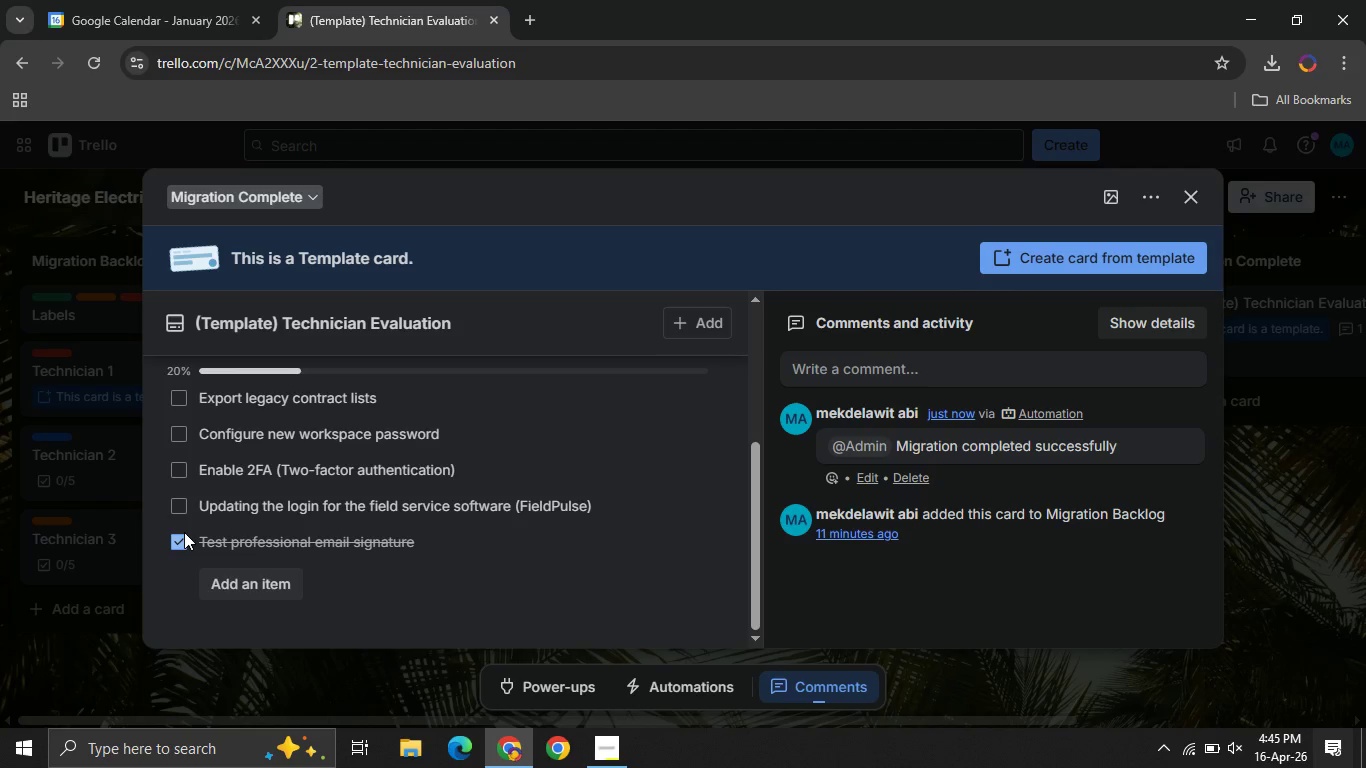 
left_click([184, 532])
 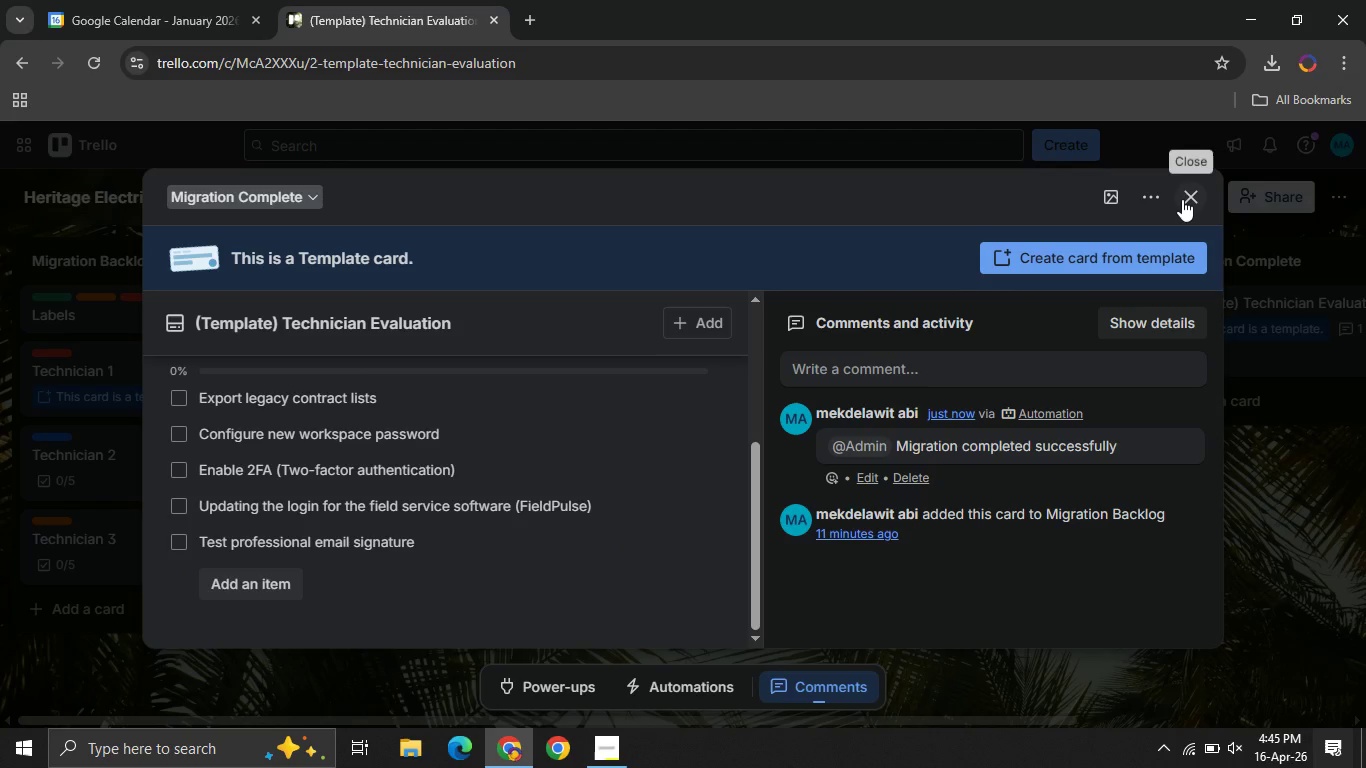 
left_click([1182, 199])
 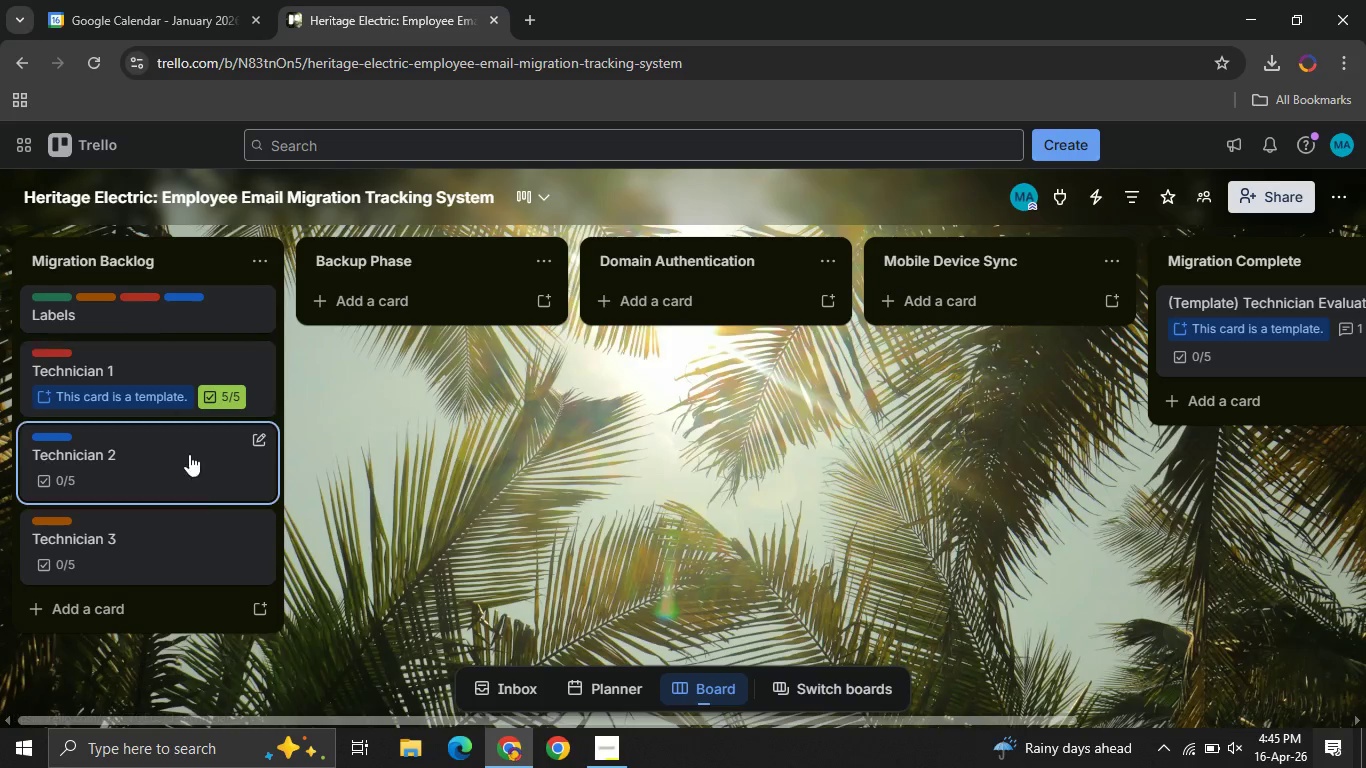 
left_click([175, 352])
 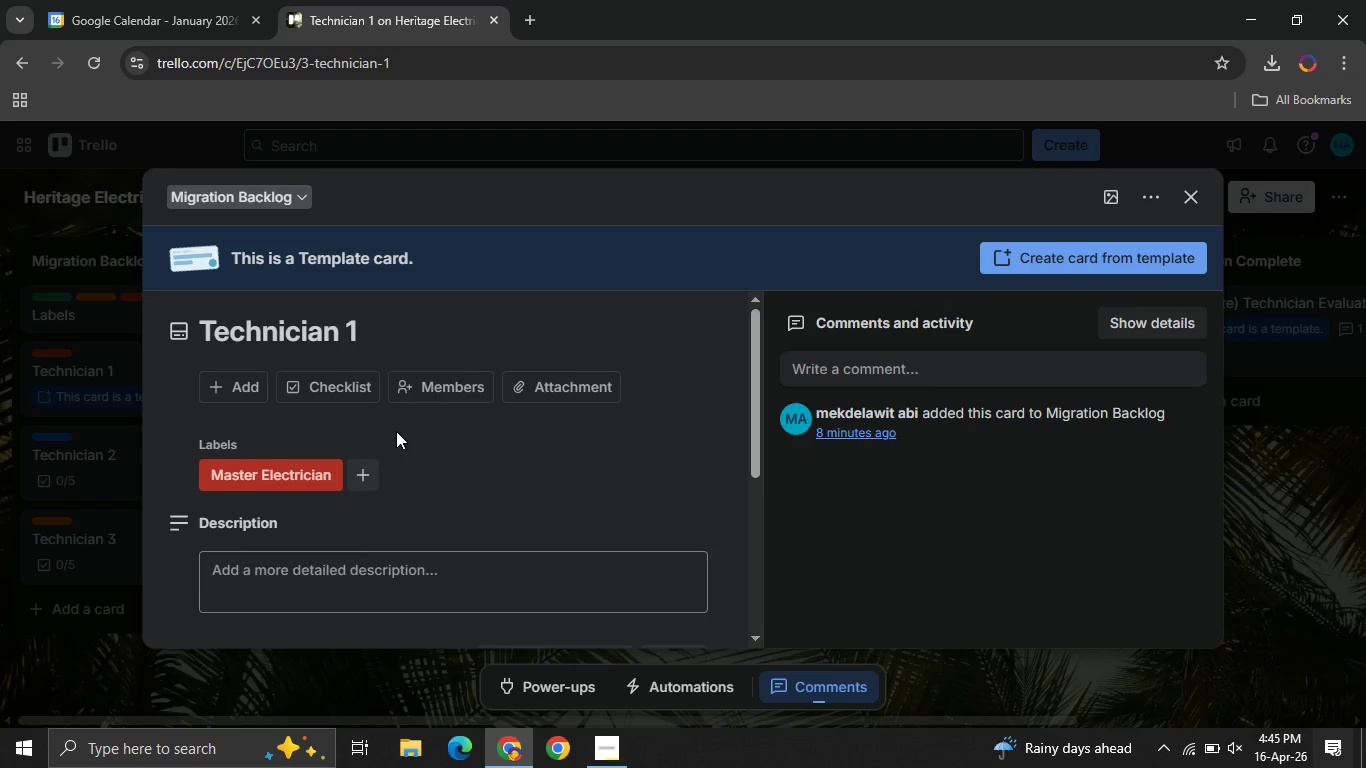 
scroll: coordinate [397, 431], scroll_direction: down, amount: 3.0
 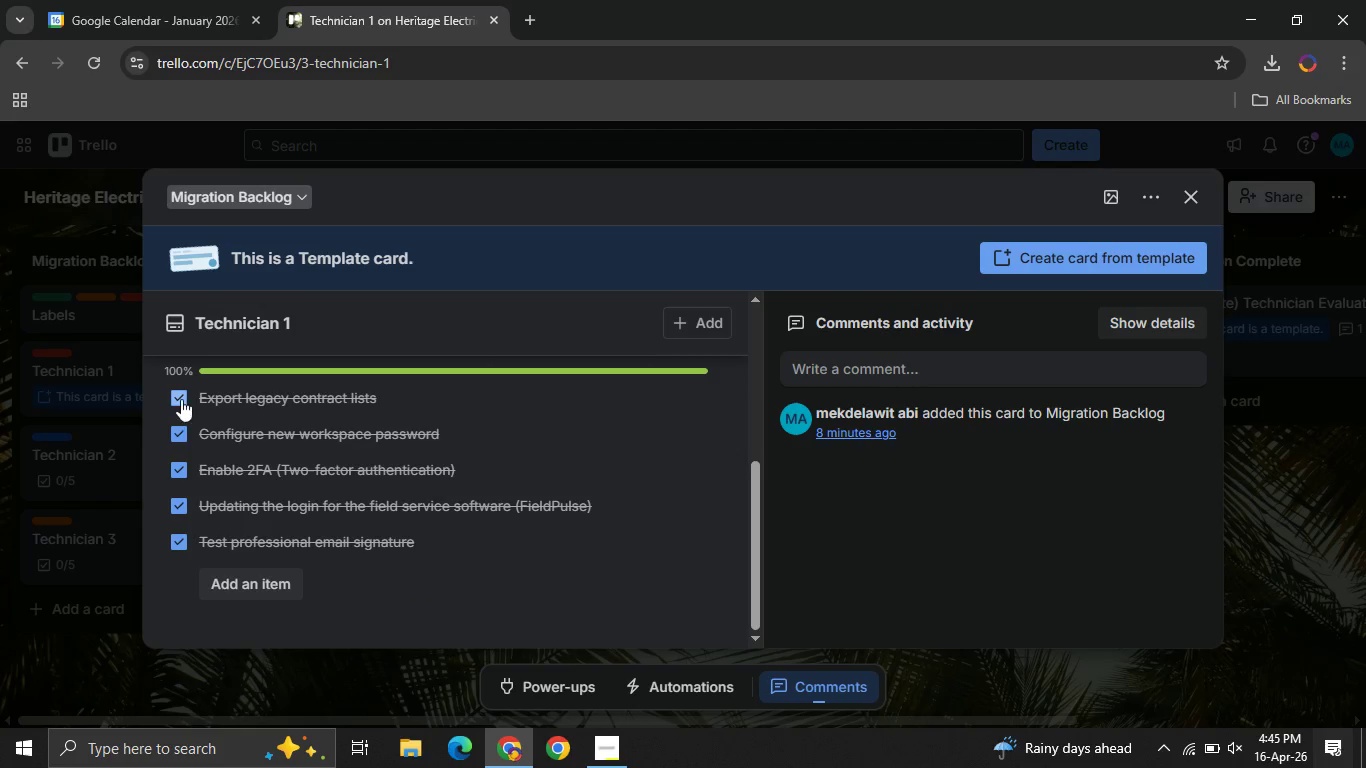 
left_click([181, 399])
 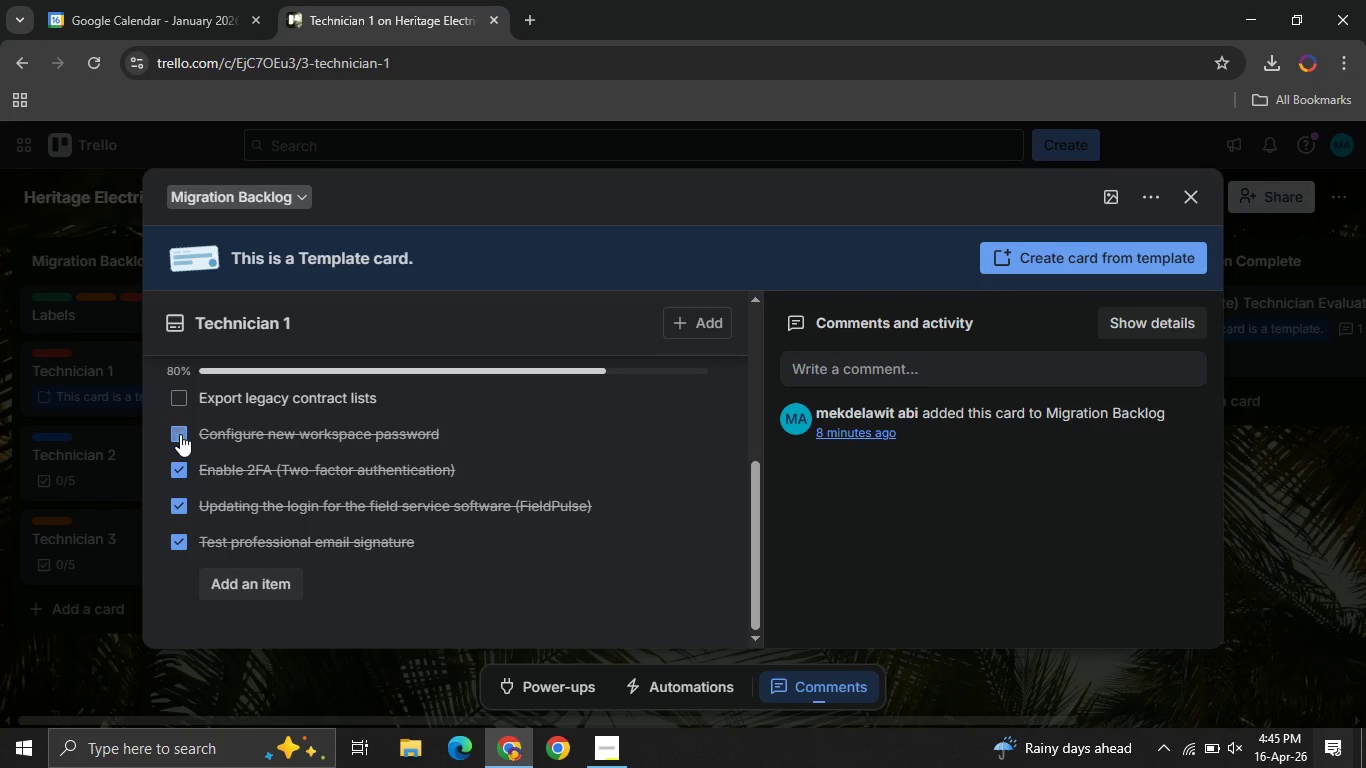 
left_click([180, 434])
 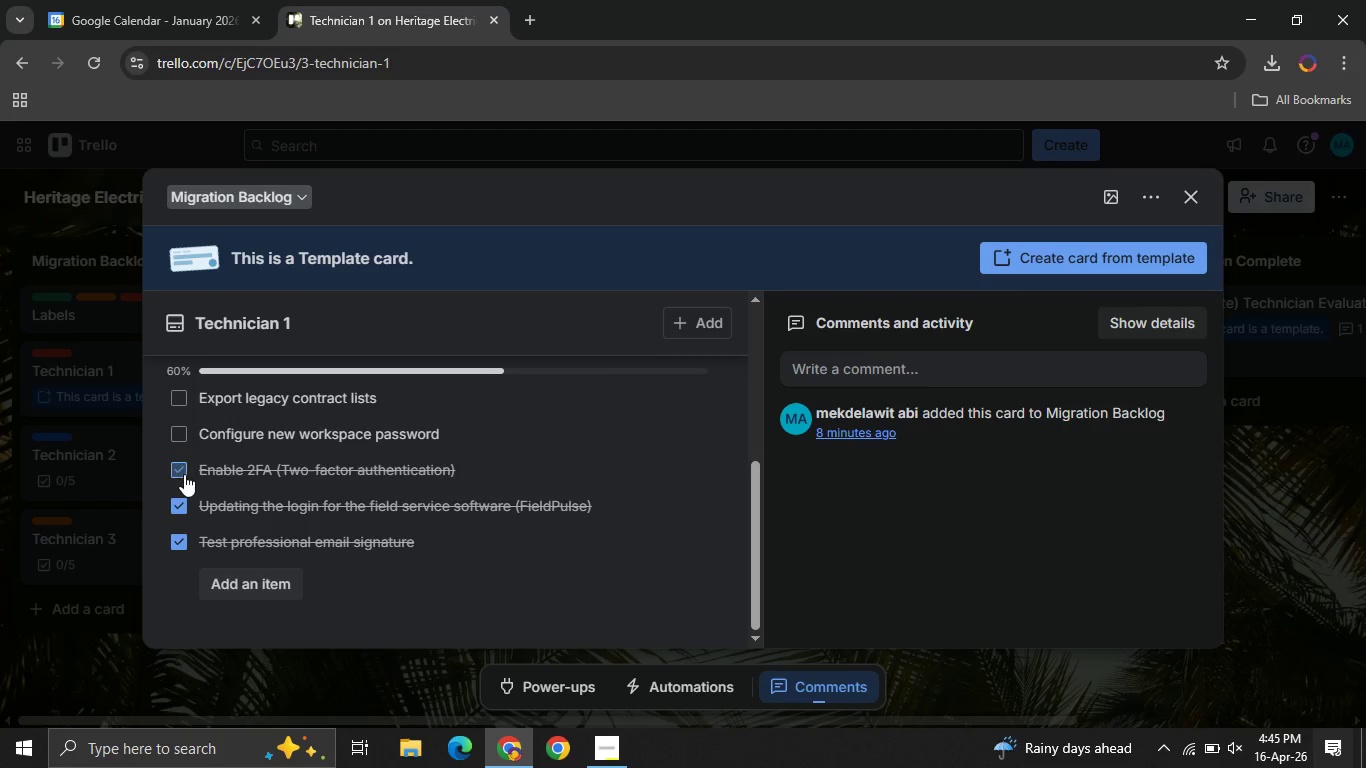 
left_click([184, 474])
 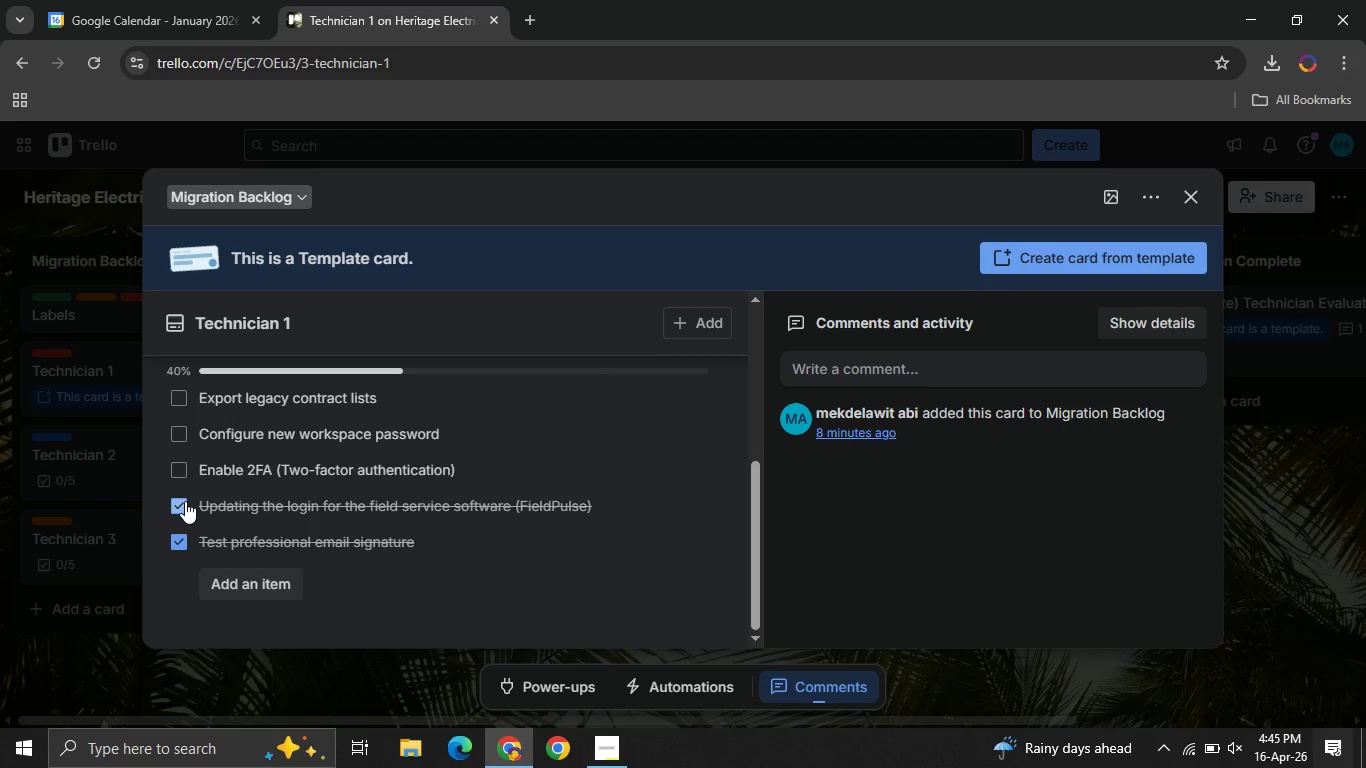 
left_click([185, 501])
 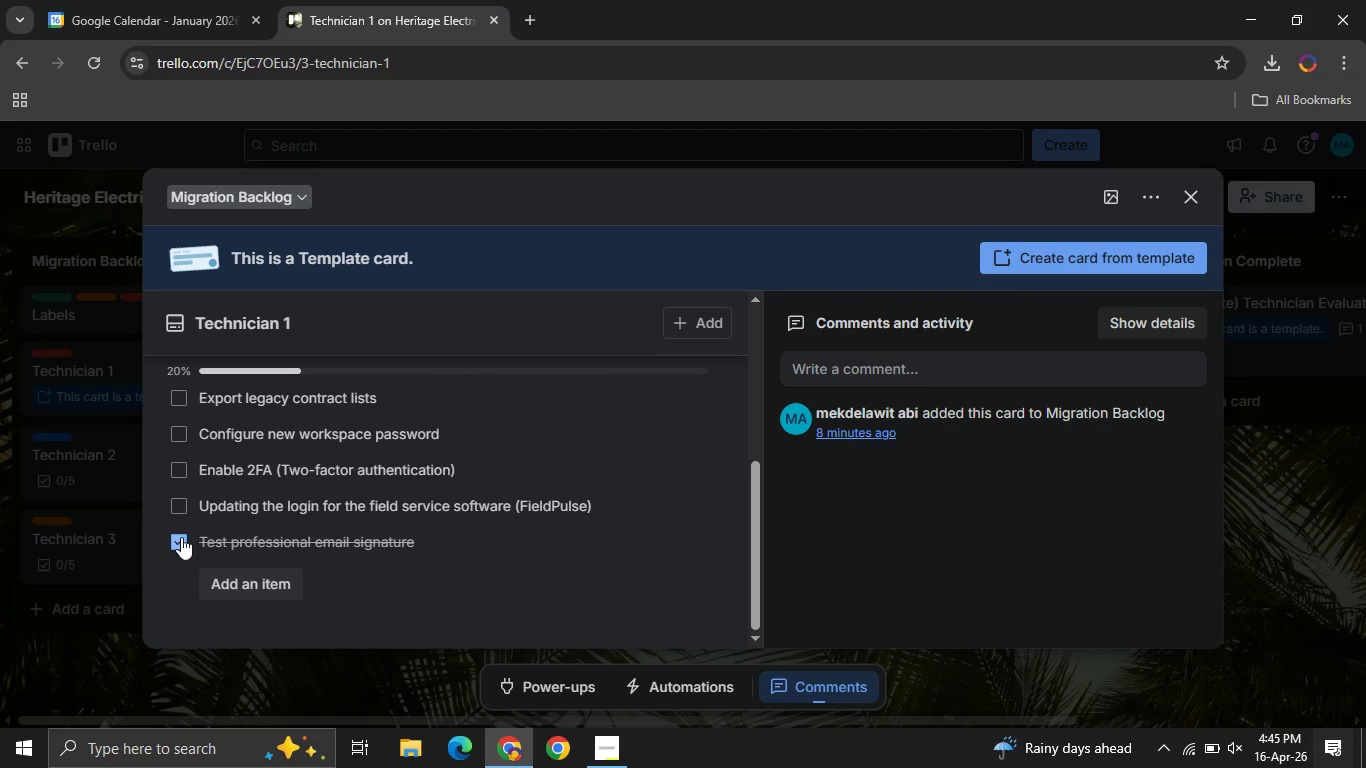 
left_click([181, 537])
 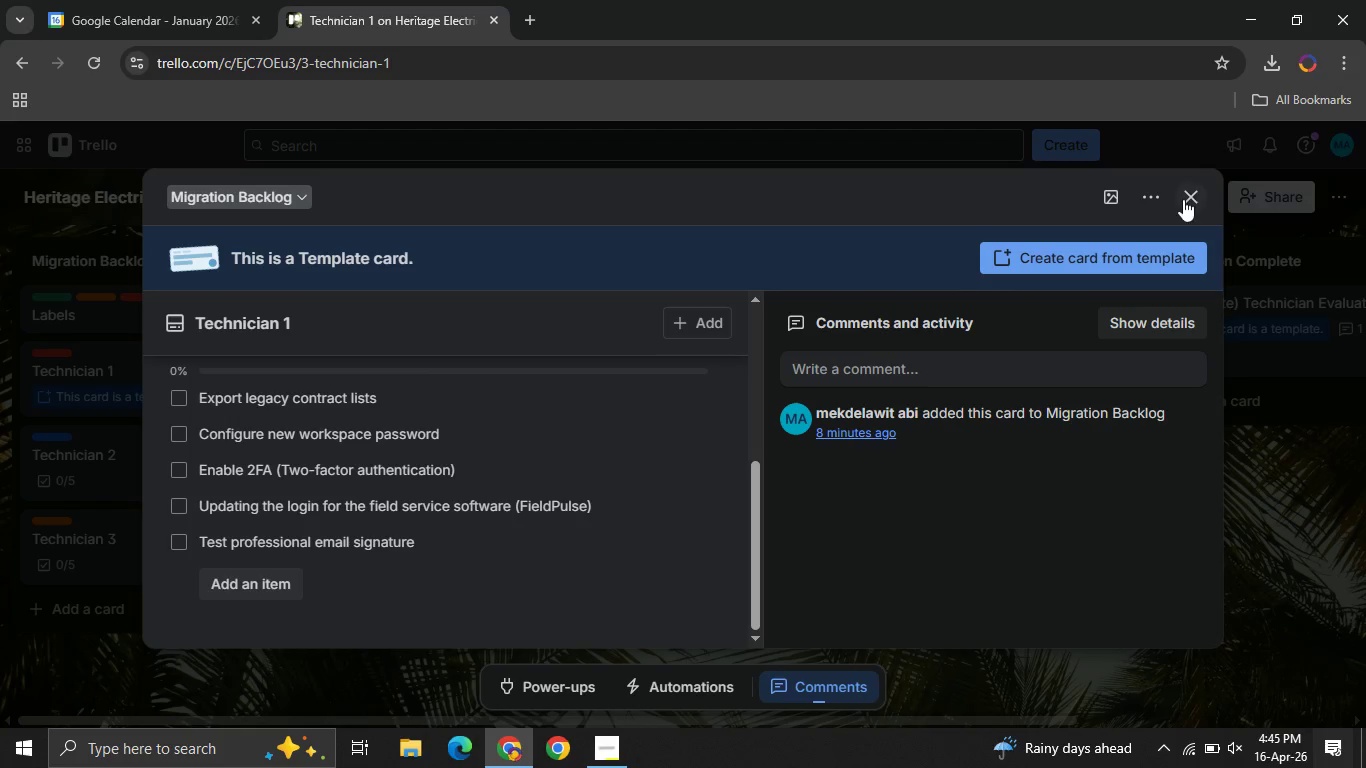 
left_click([1183, 199])
 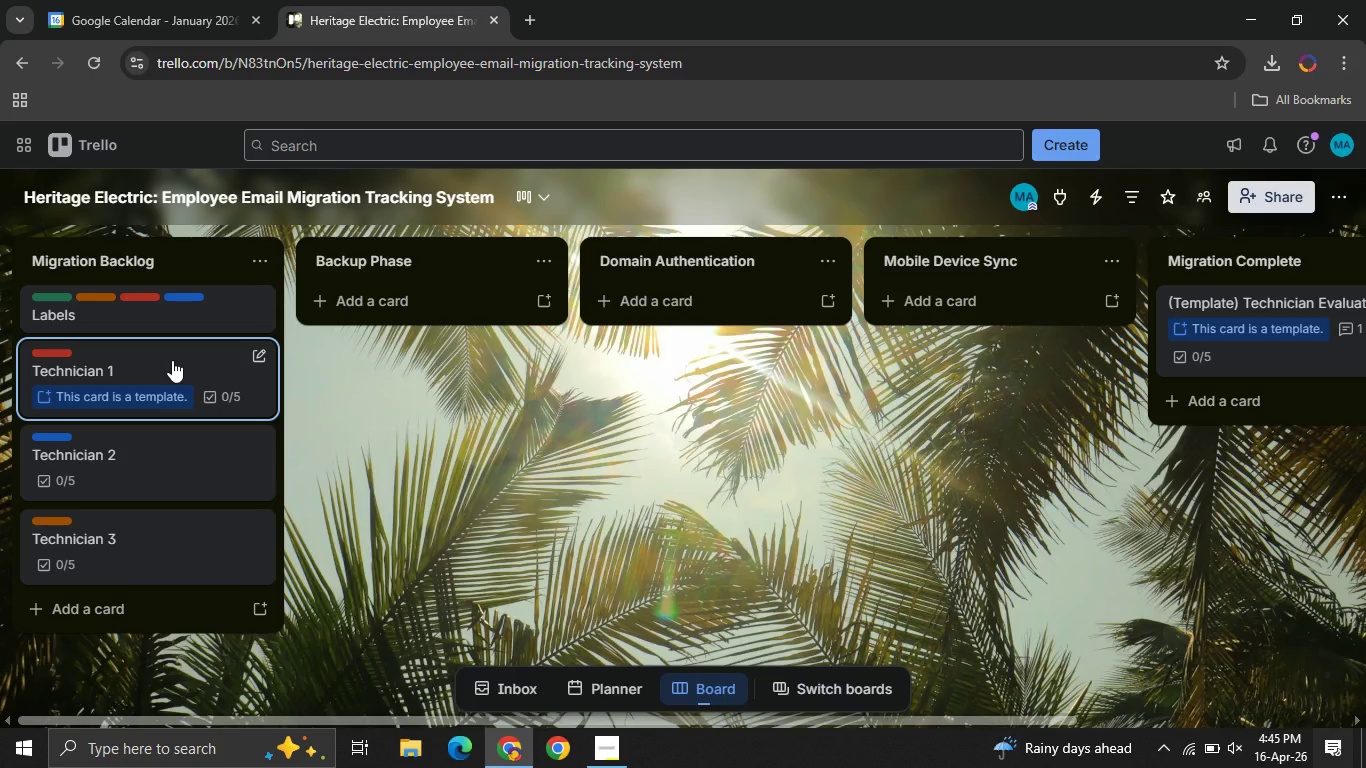 
left_click([172, 360])
 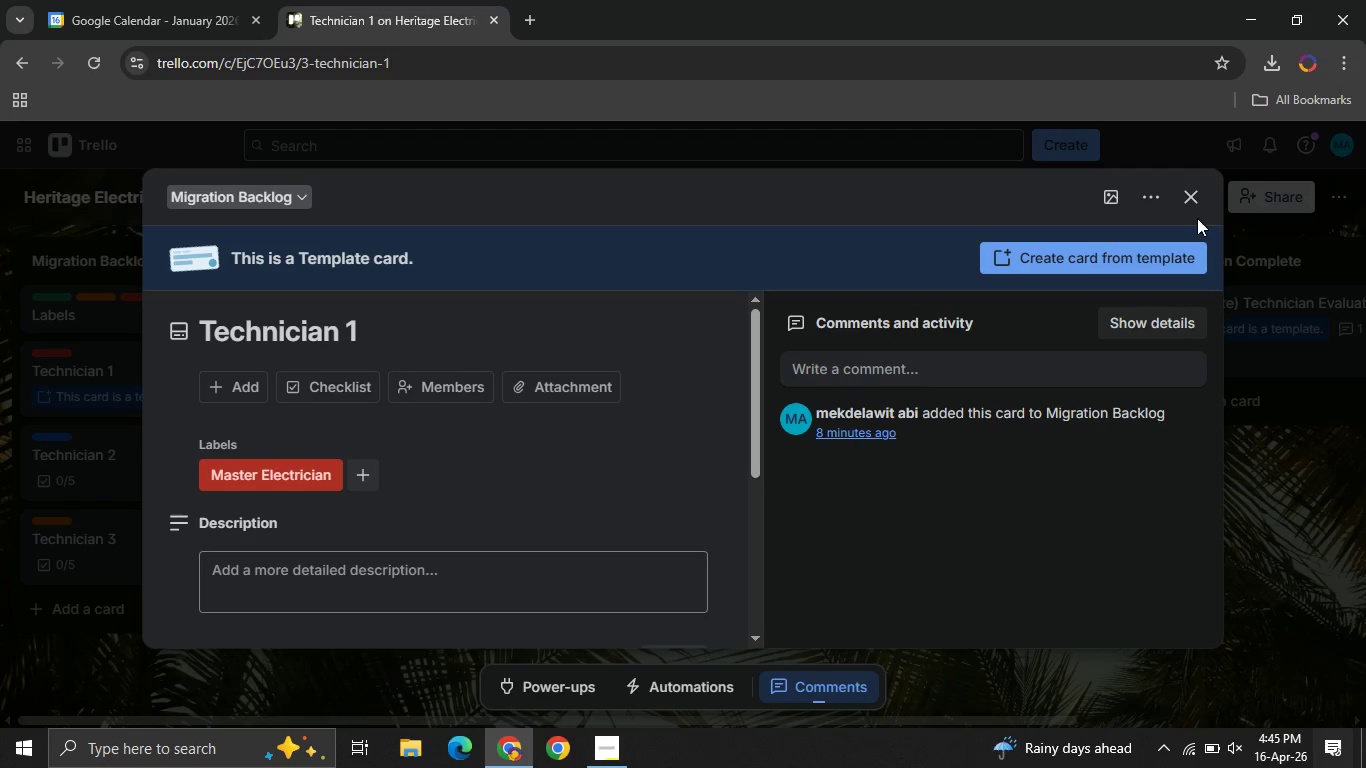 
left_click([1195, 205])
 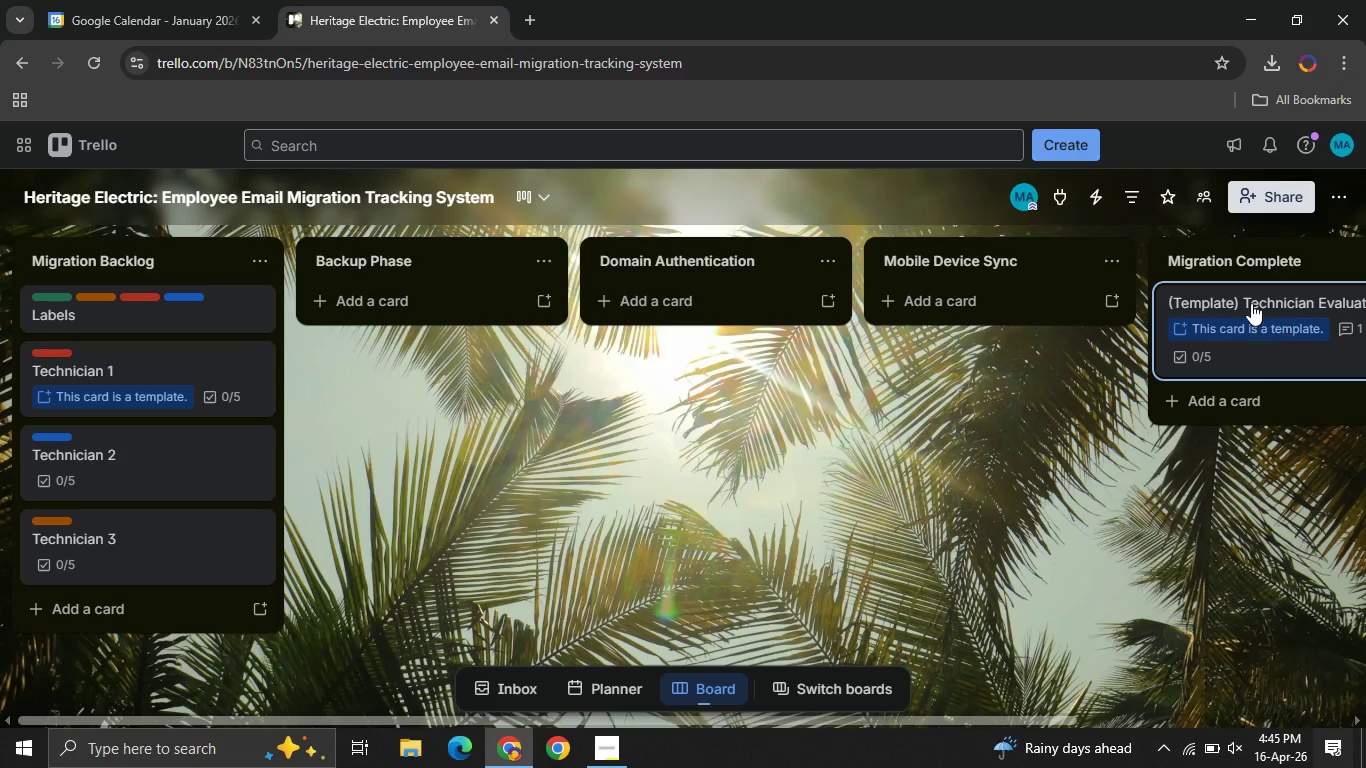 
left_click_drag(start_coordinate=[1251, 300], to_coordinate=[121, 328])
 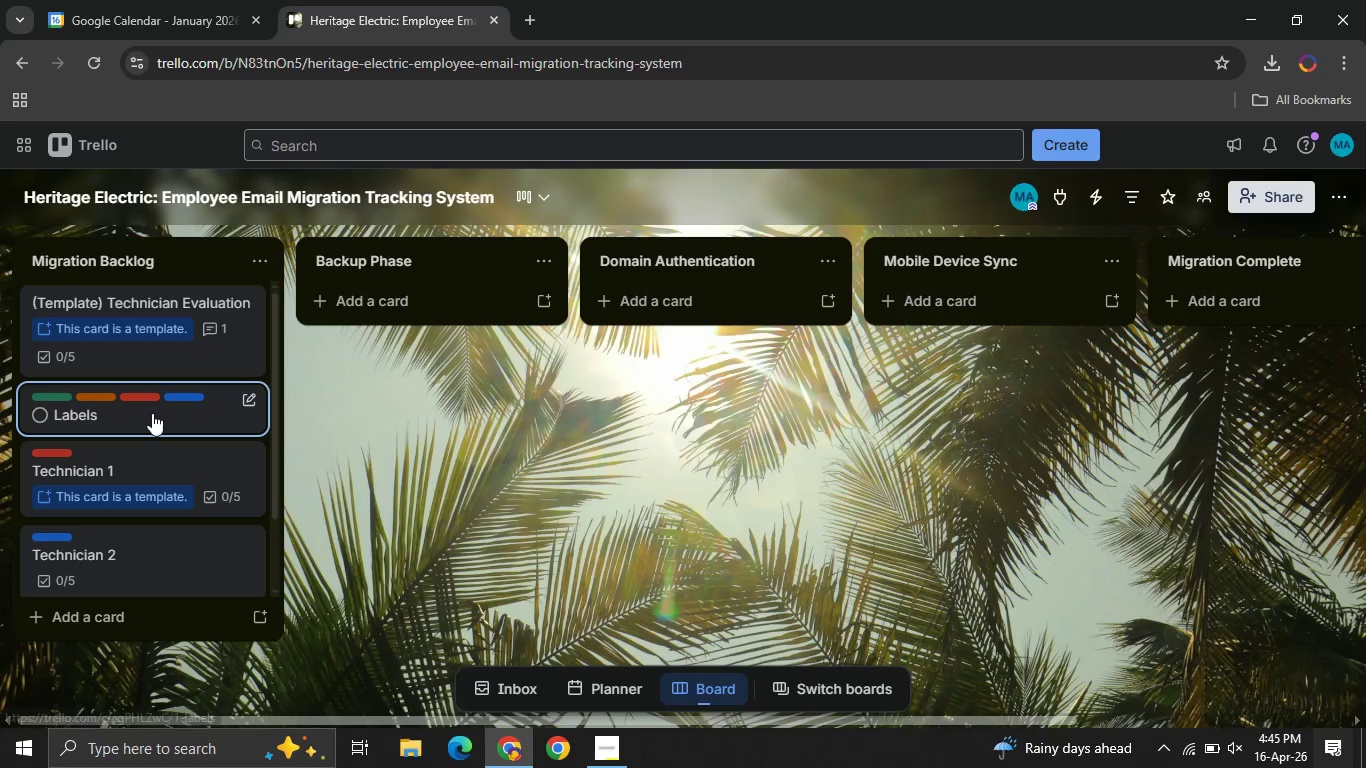 
left_click_drag(start_coordinate=[152, 413], to_coordinate=[157, 333])
 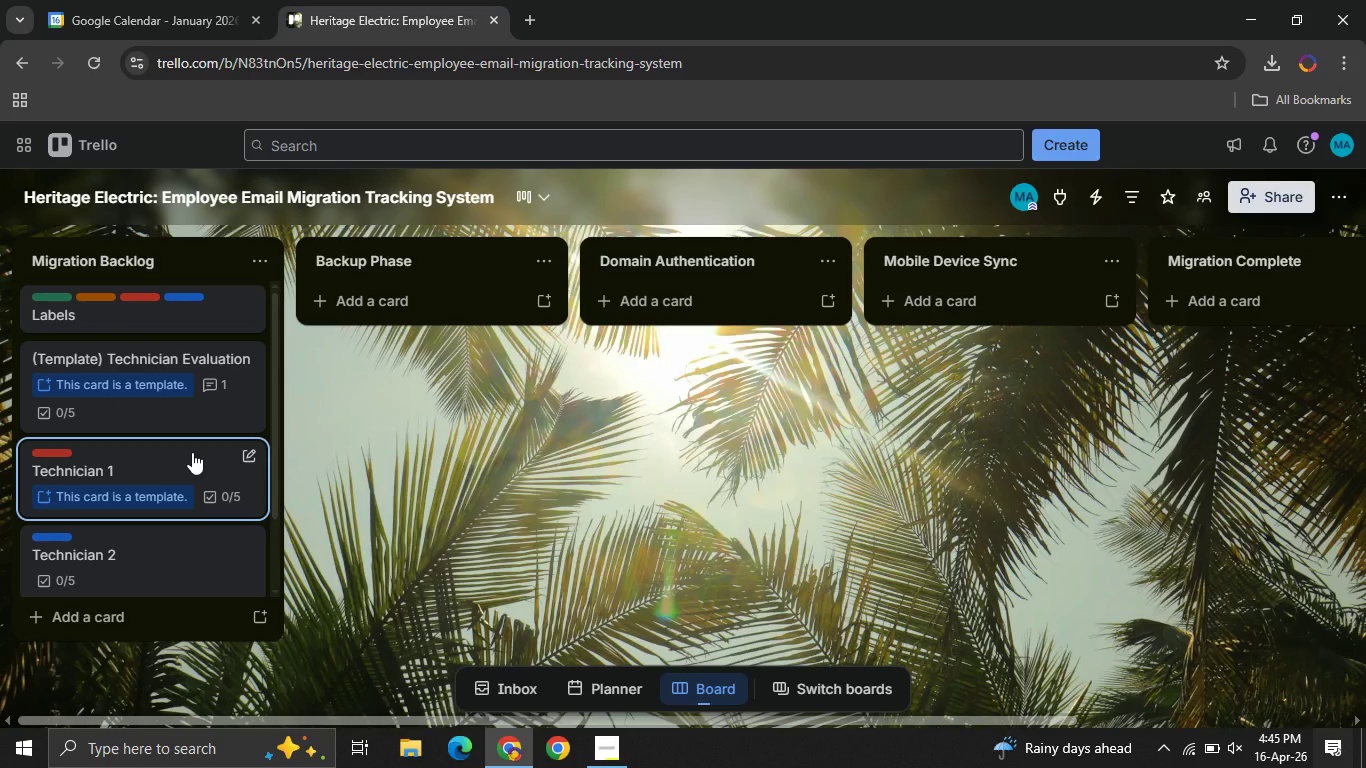 
wait(6.51)
 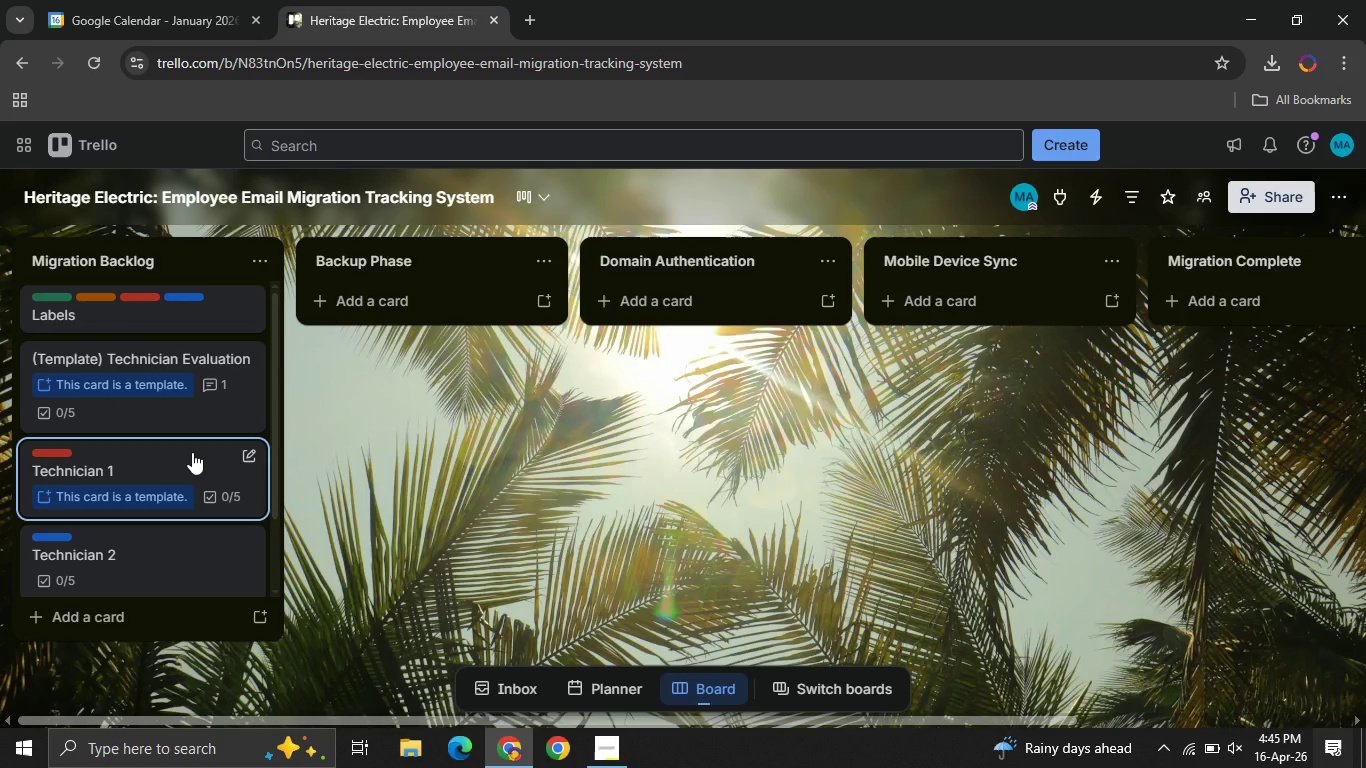 
left_click([192, 452])
 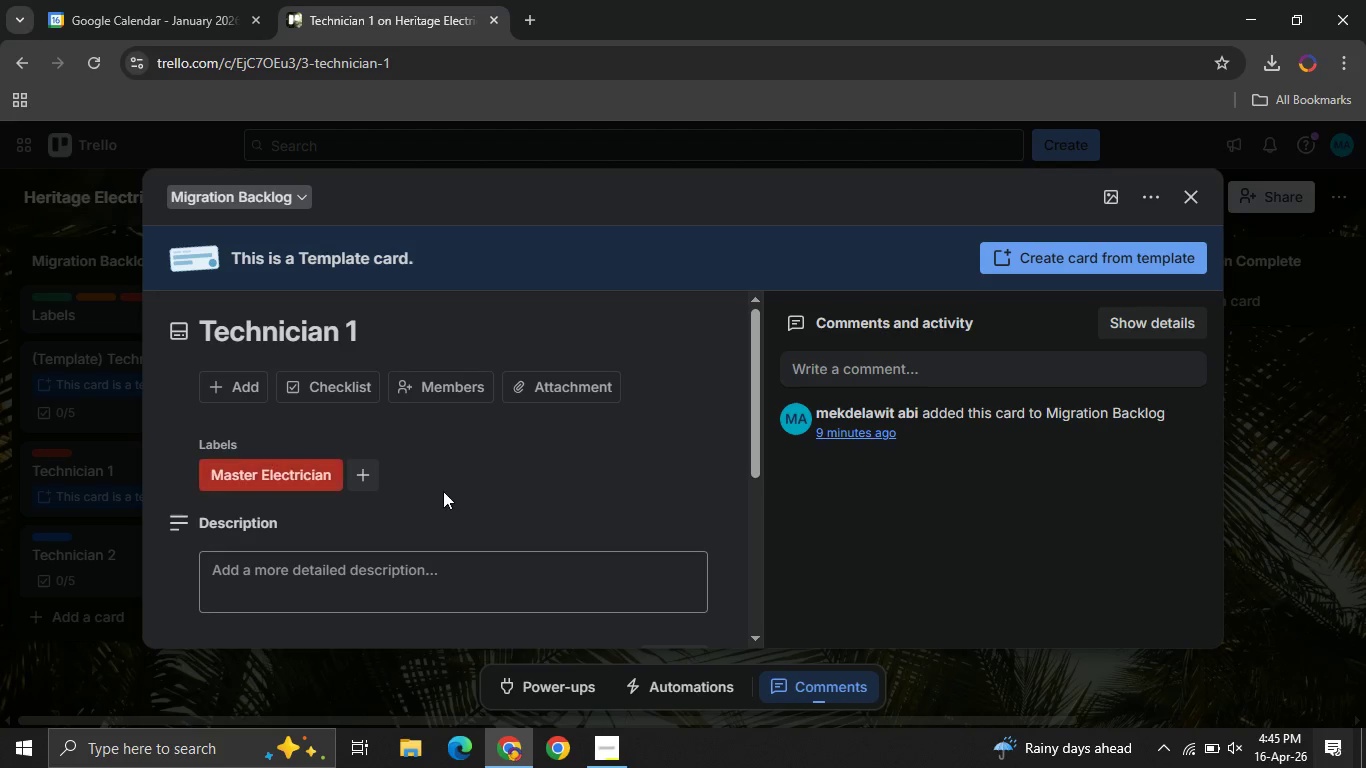 
scroll: coordinate [434, 472], scroll_direction: down, amount: 2.0
 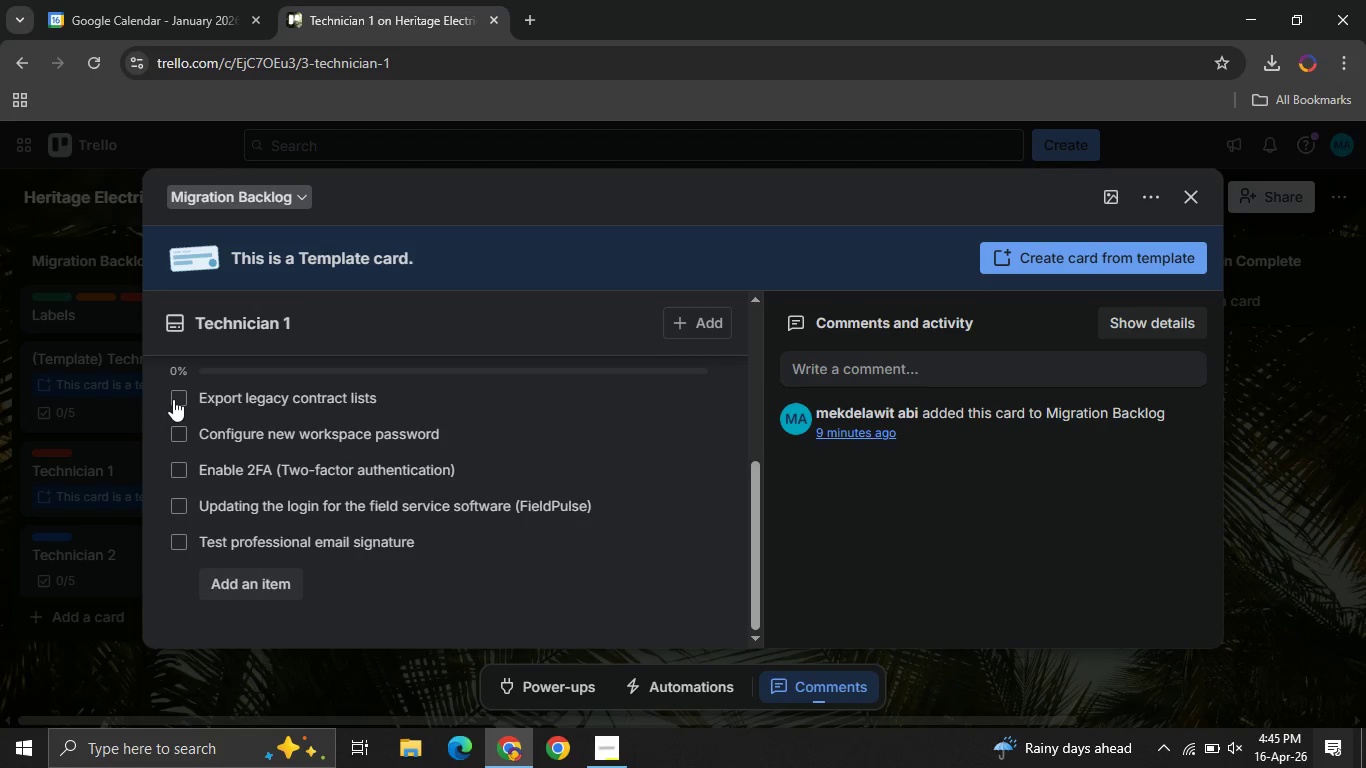 
left_click([174, 399])
 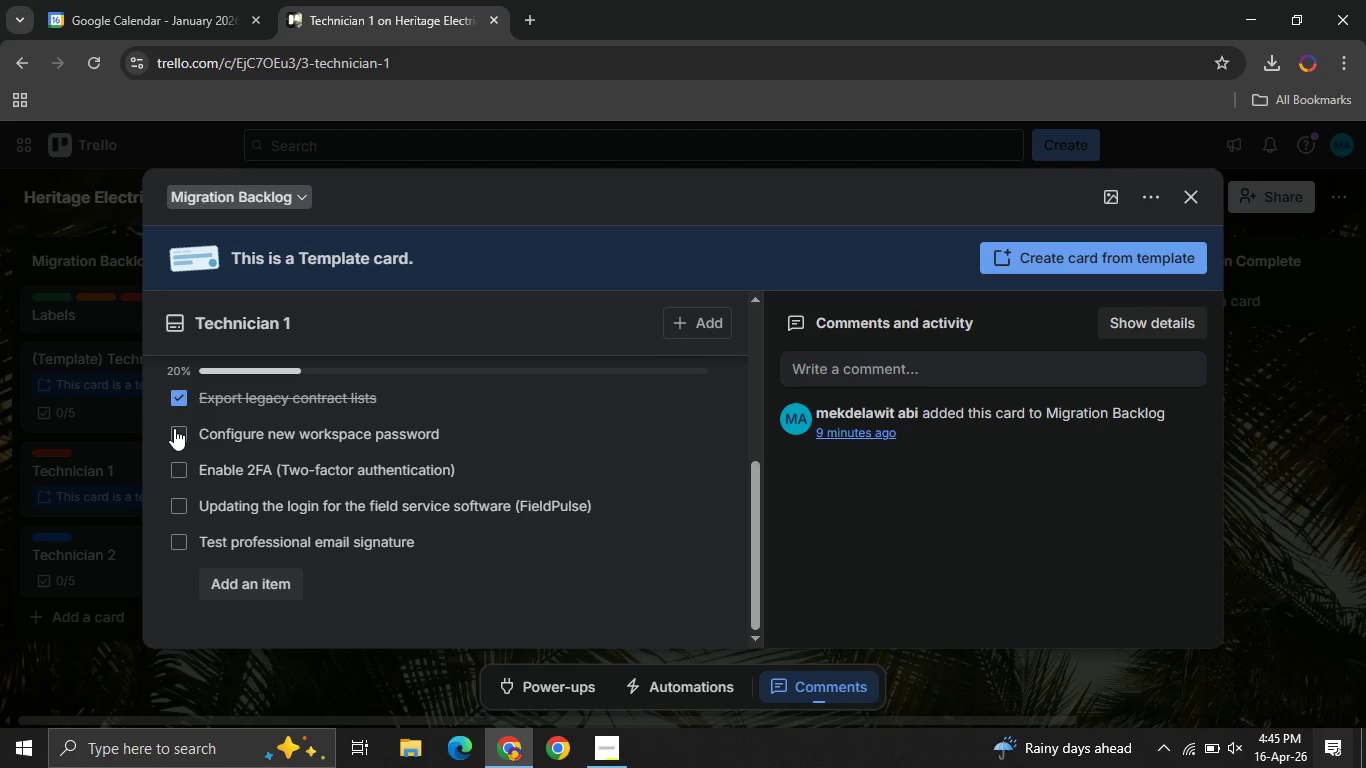 
left_click([174, 428])
 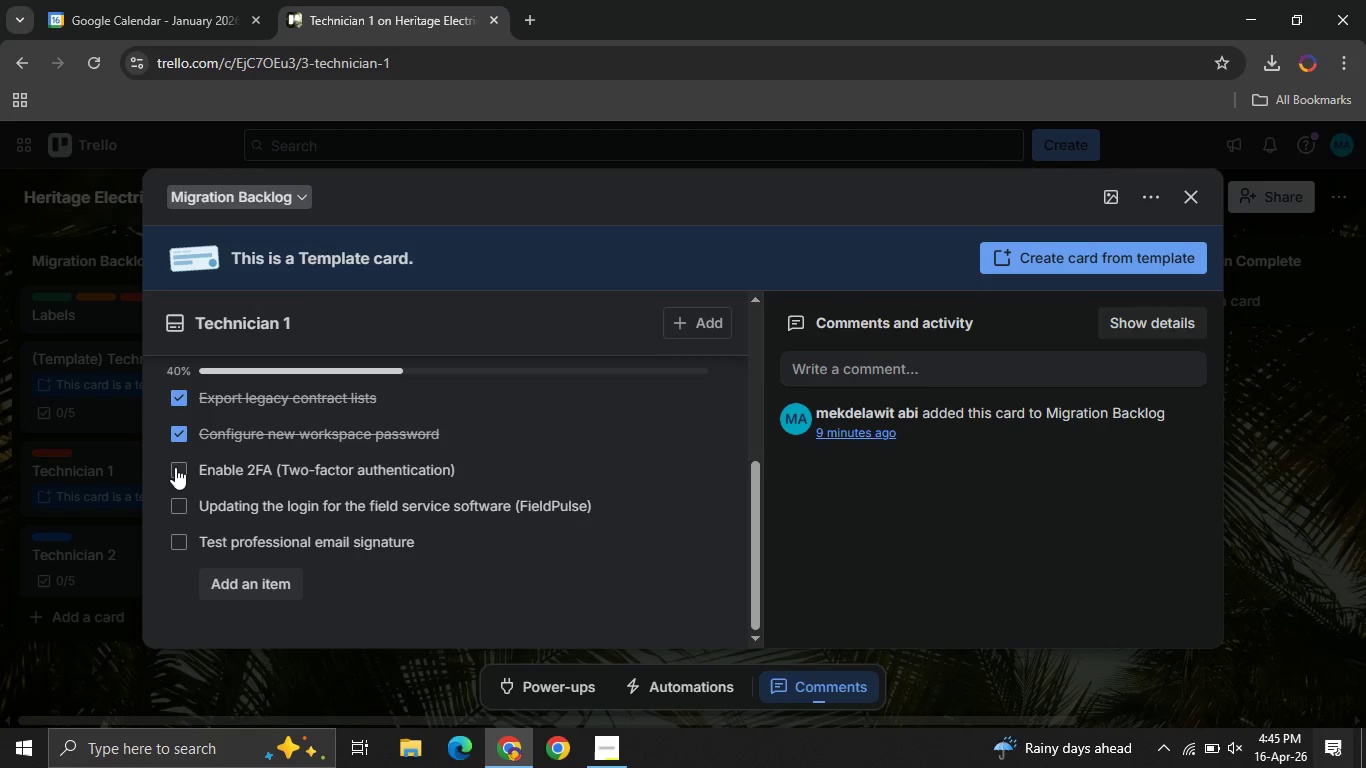 
left_click([175, 467])
 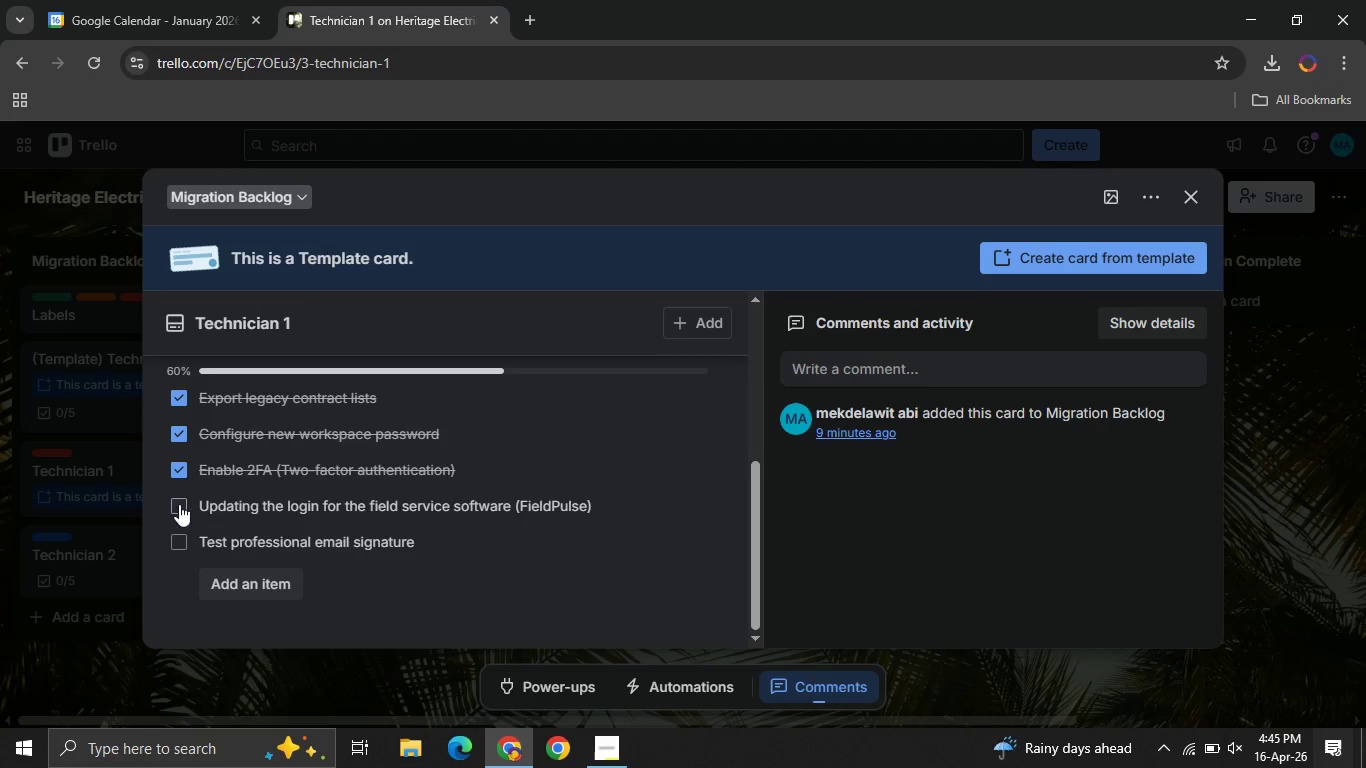 
left_click([179, 504])
 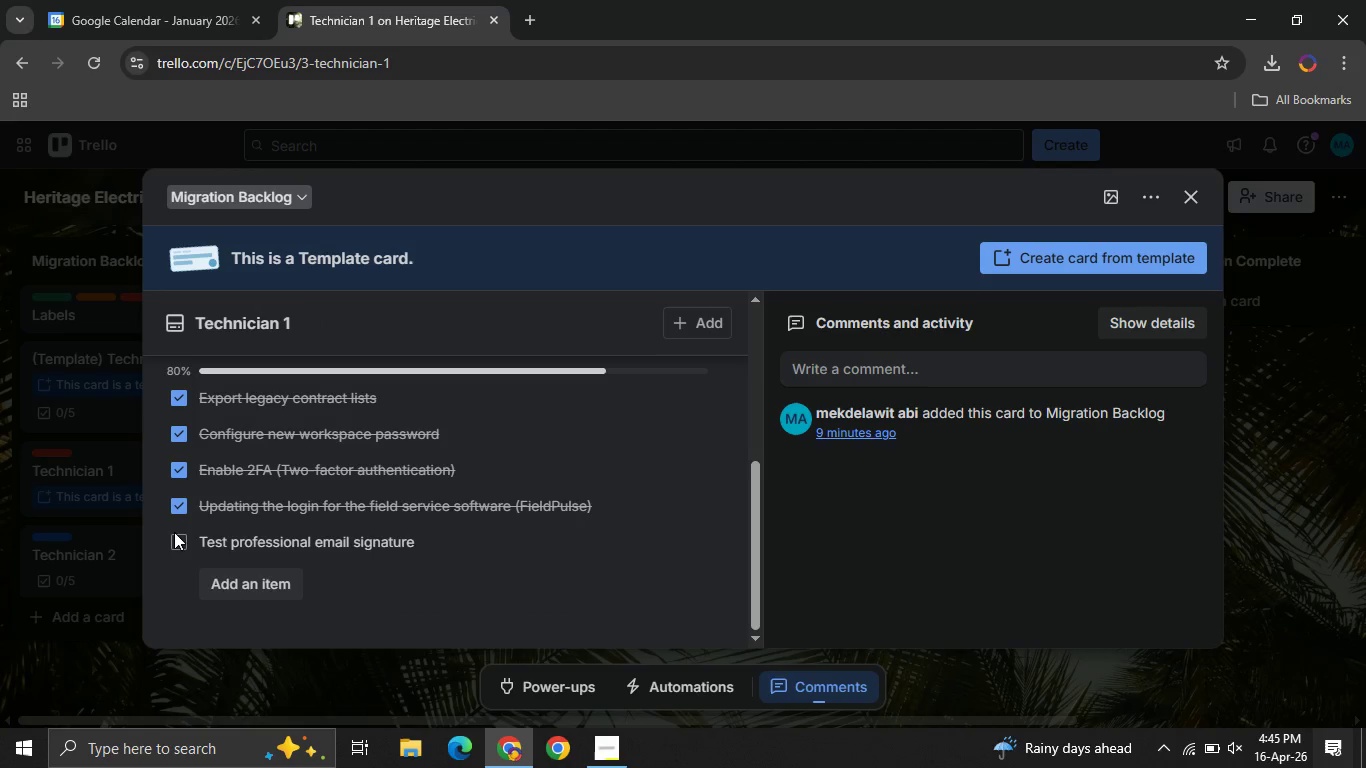 
left_click([174, 532])
 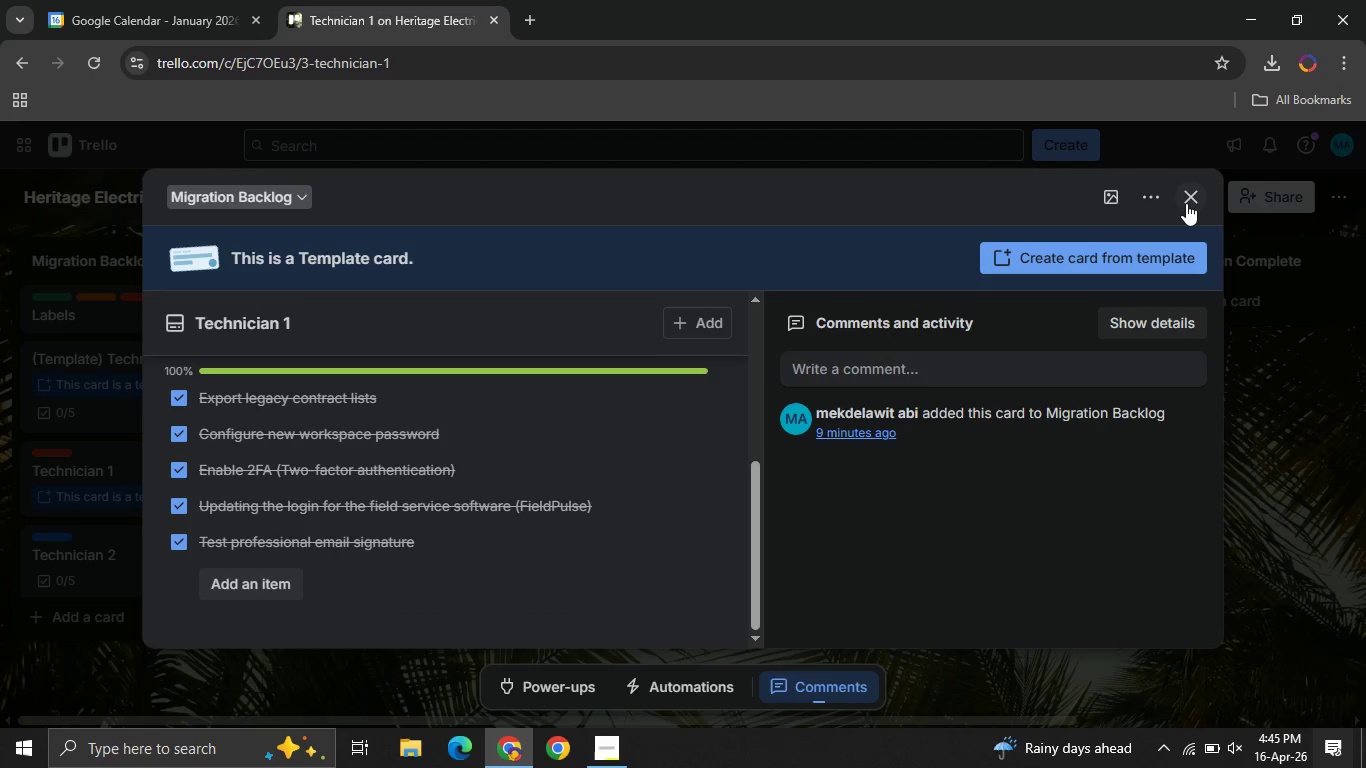 
left_click([1185, 203])
 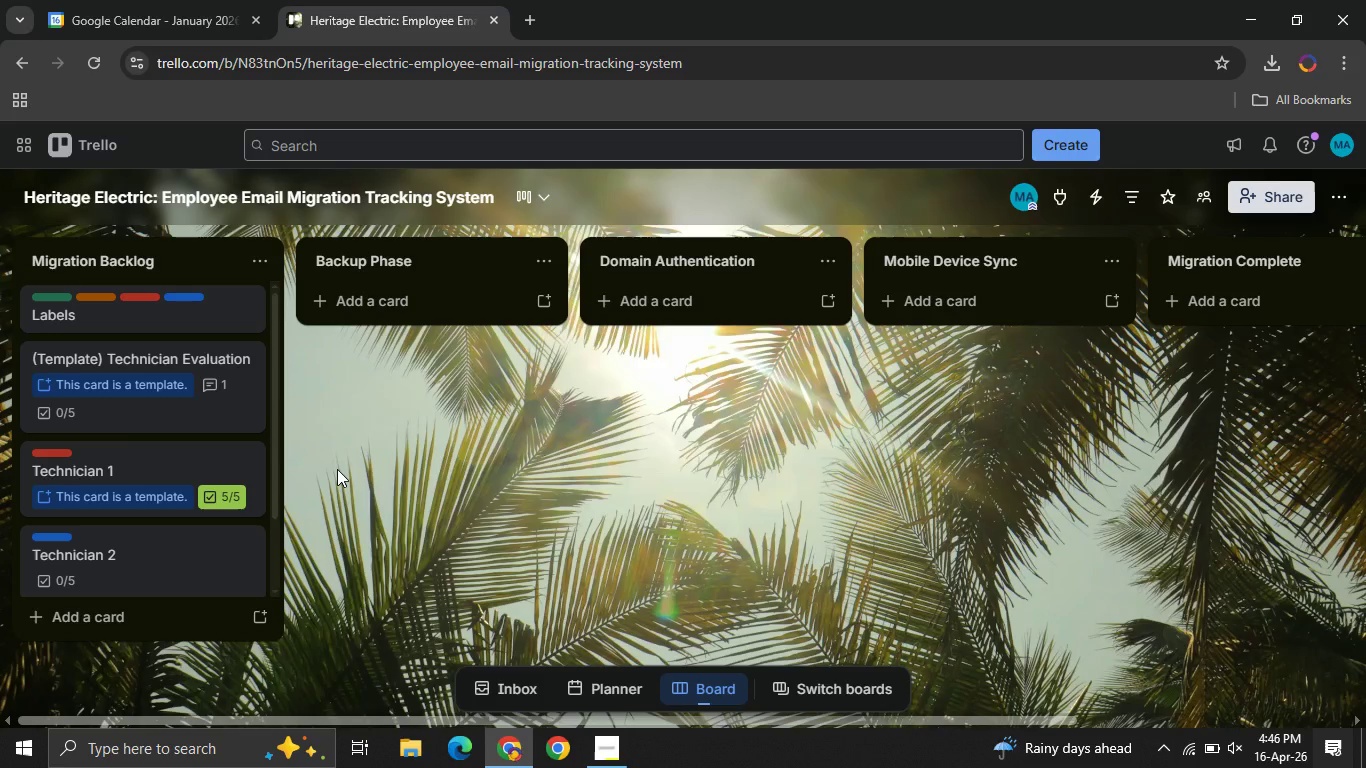 
wait(14.12)
 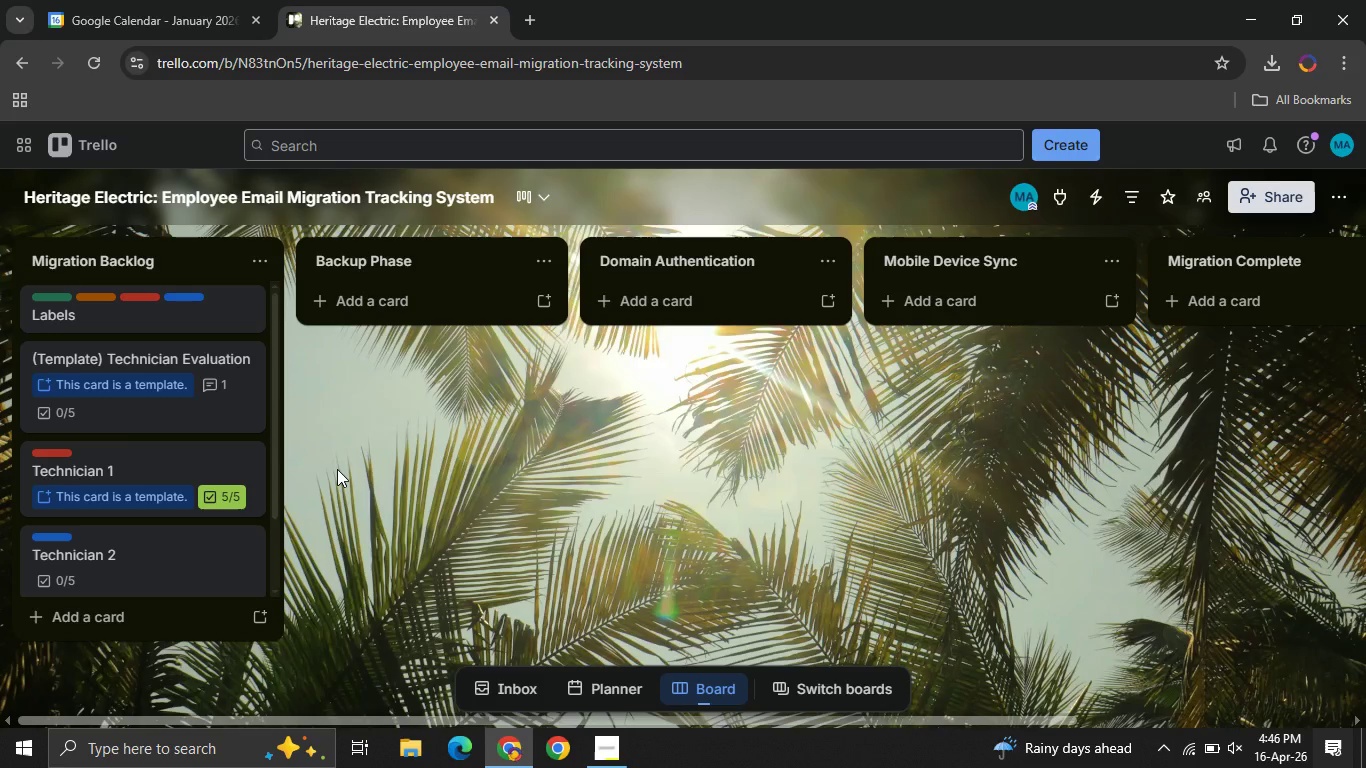 
scroll: coordinate [170, 568], scroll_direction: down, amount: 2.0
 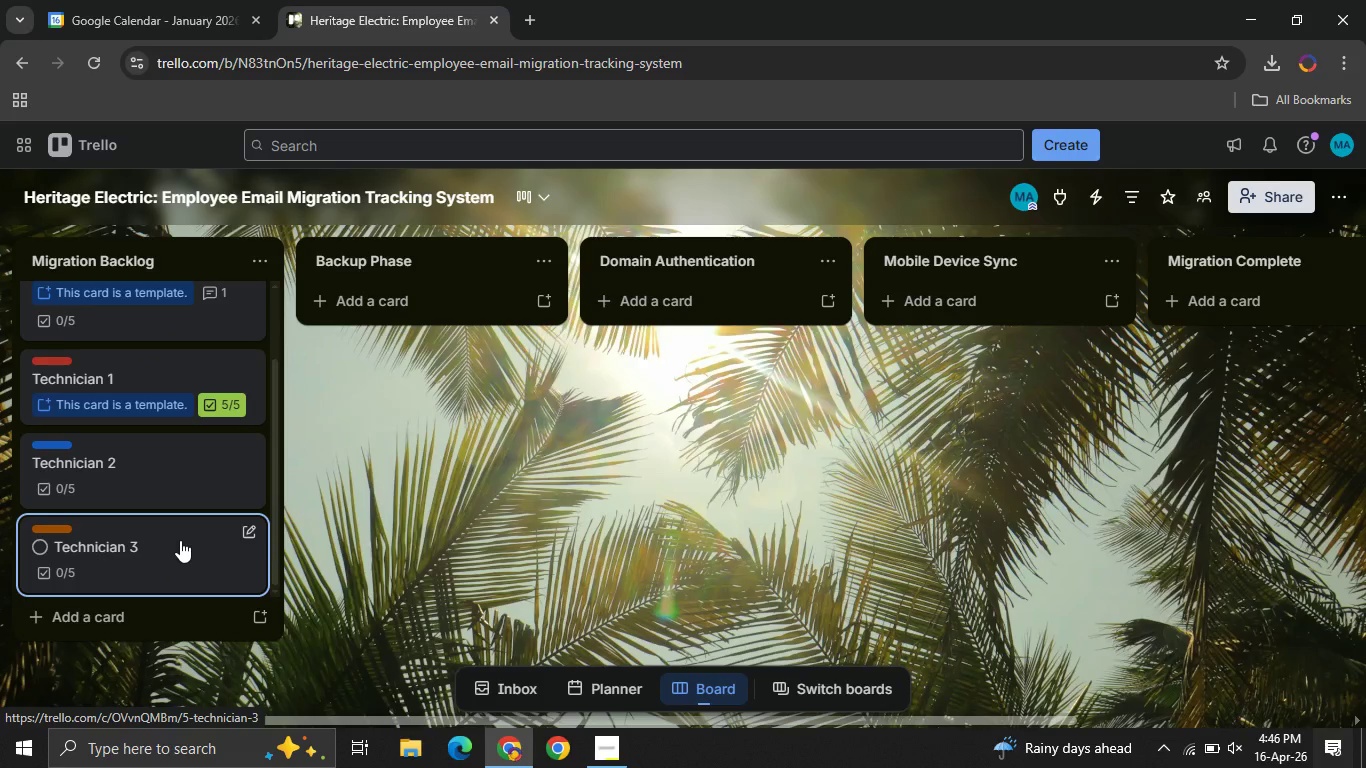 
scroll: coordinate [180, 540], scroll_direction: up, amount: 1.0
 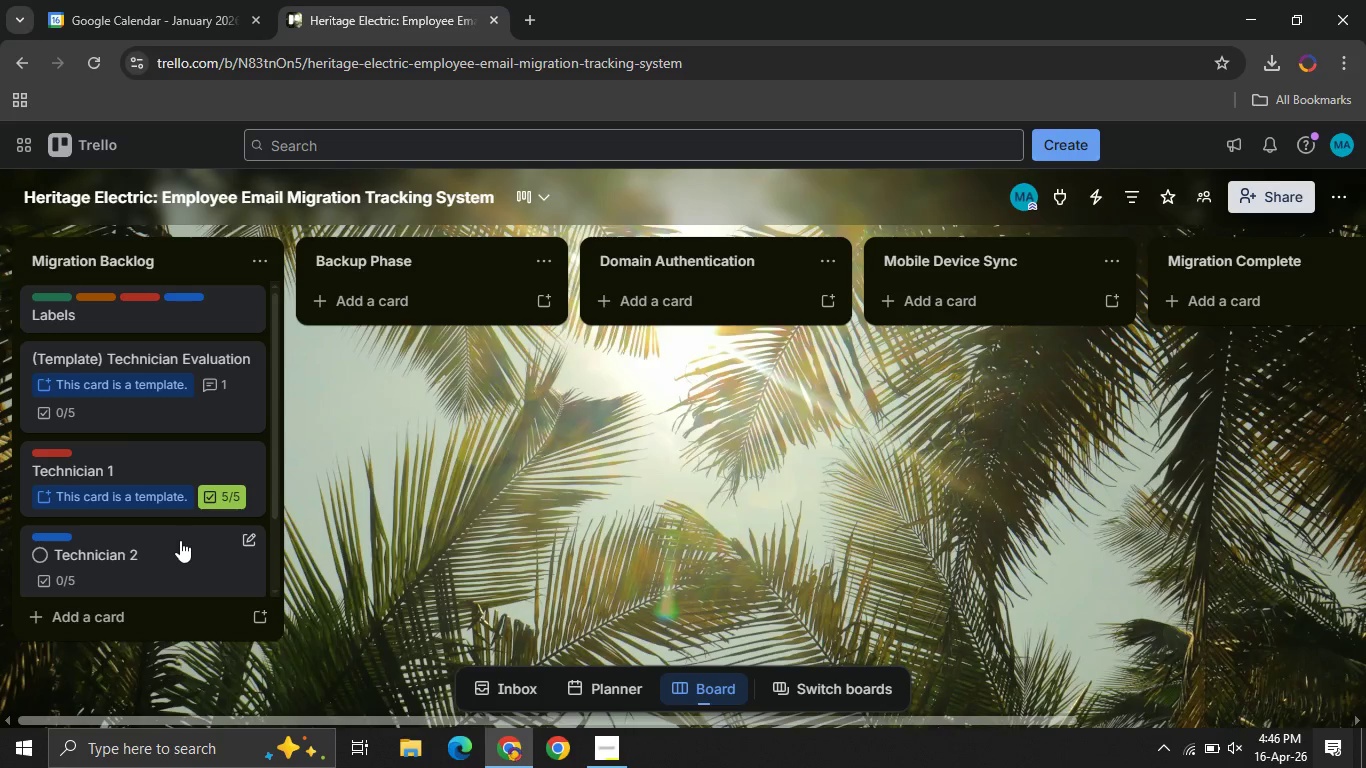 
wait(11.44)
 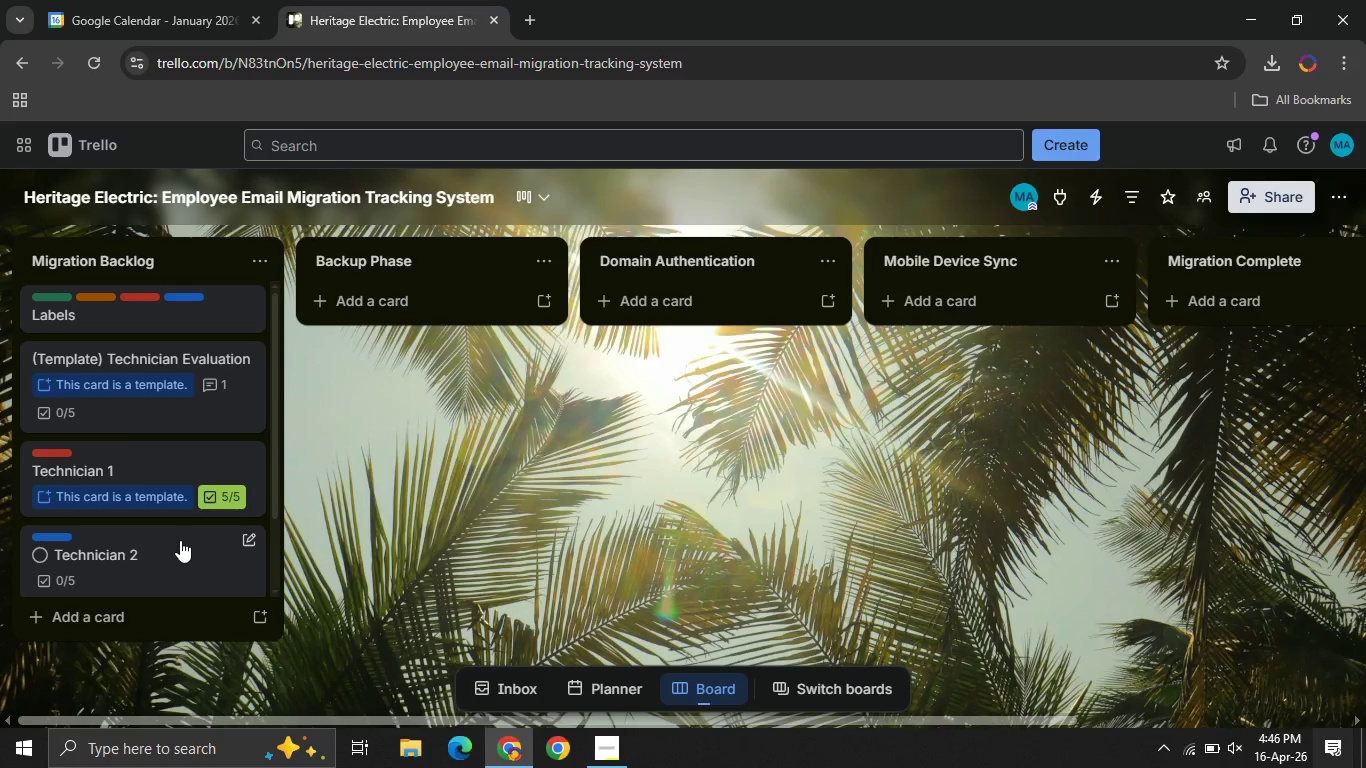 
left_click([1348, 202])
 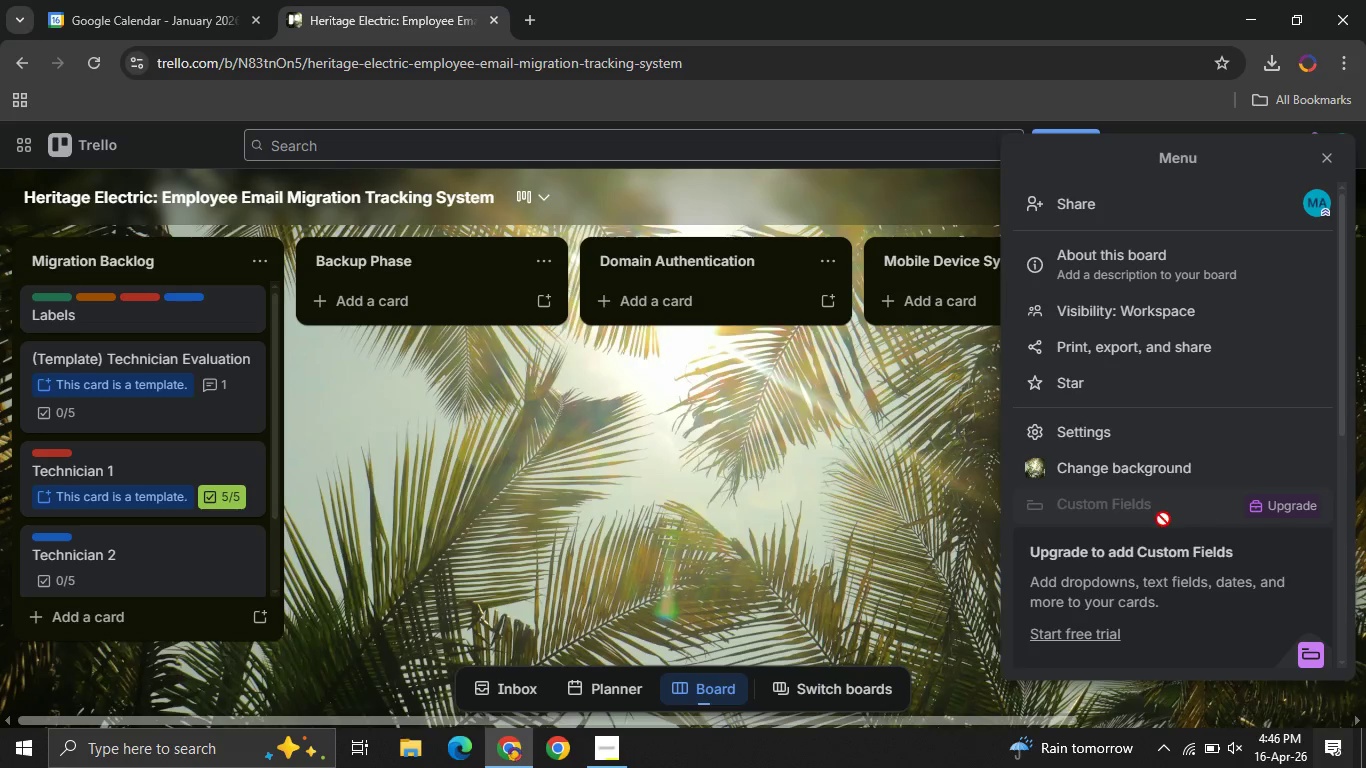 
scroll: coordinate [1149, 506], scroll_direction: down, amount: 2.0
 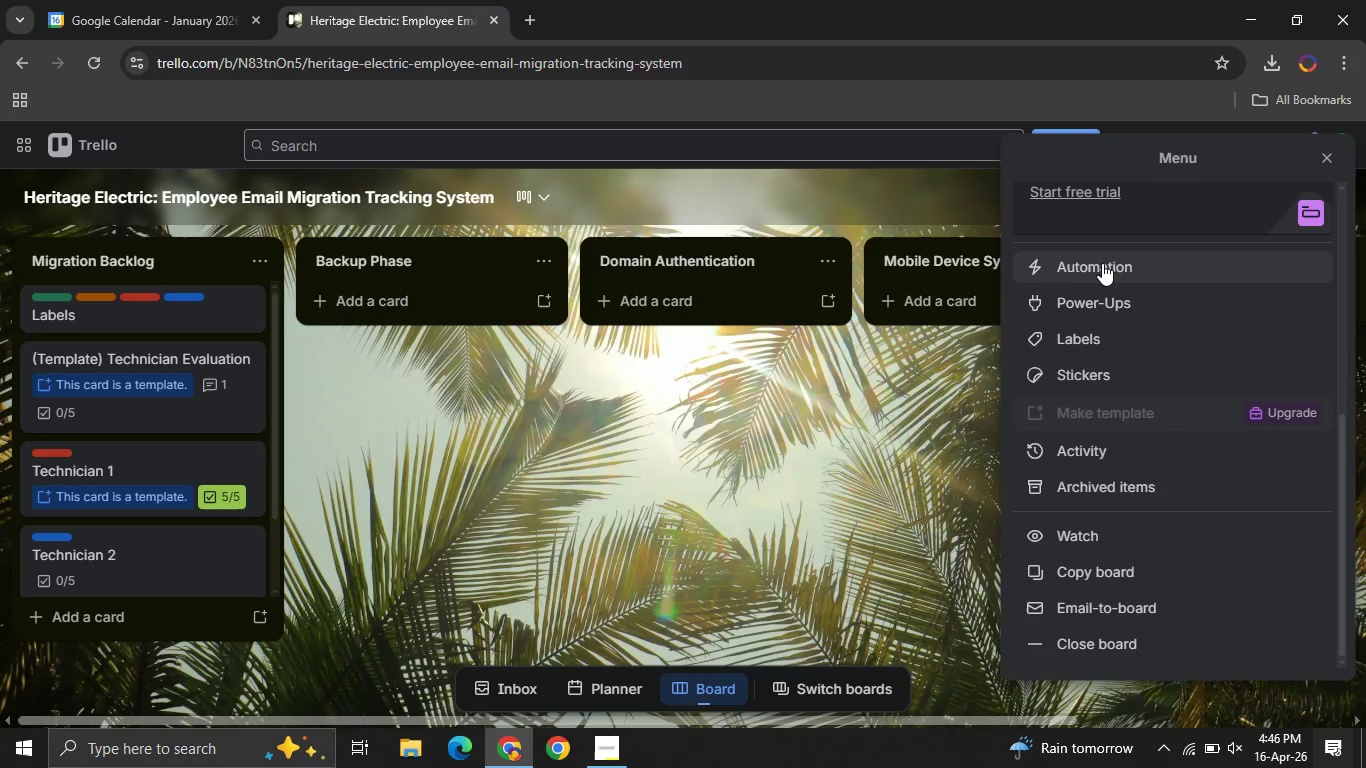 
left_click([1102, 263])
 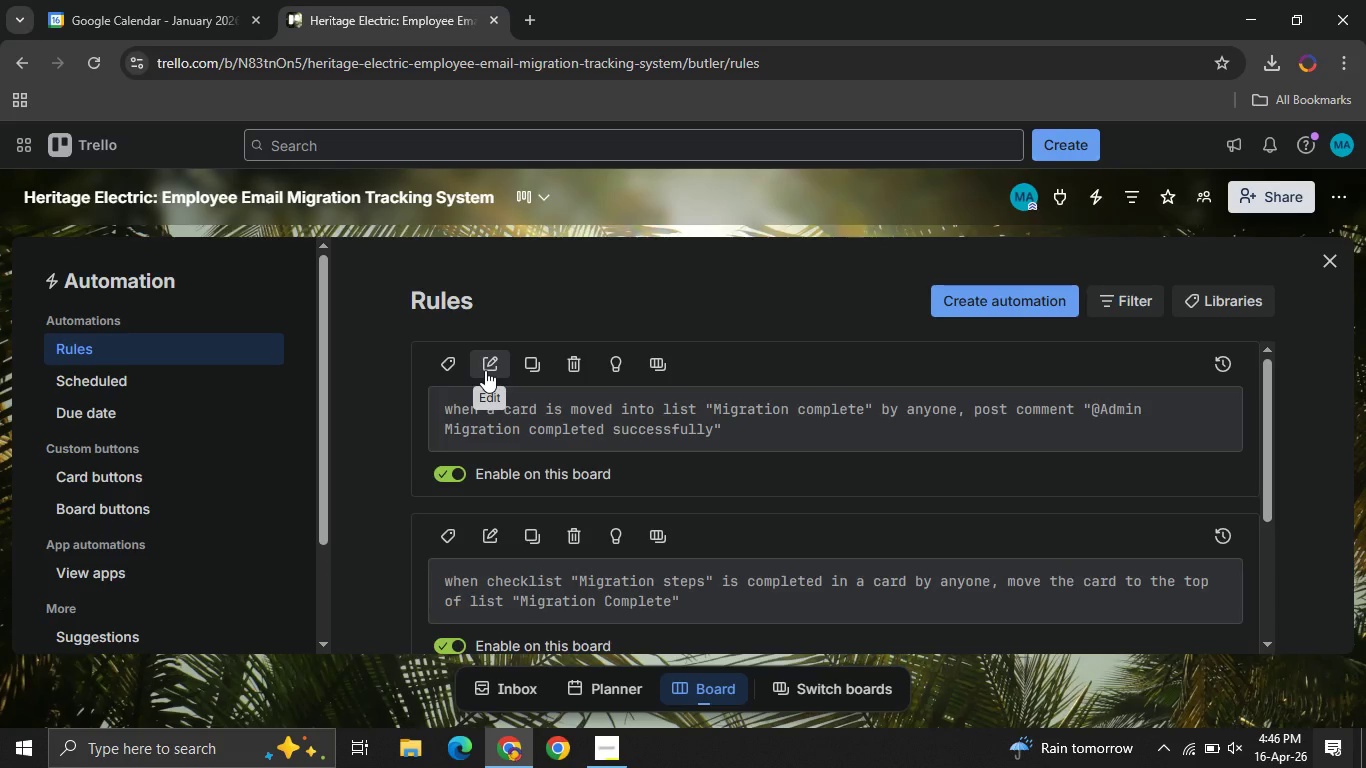 
wait(27.12)
 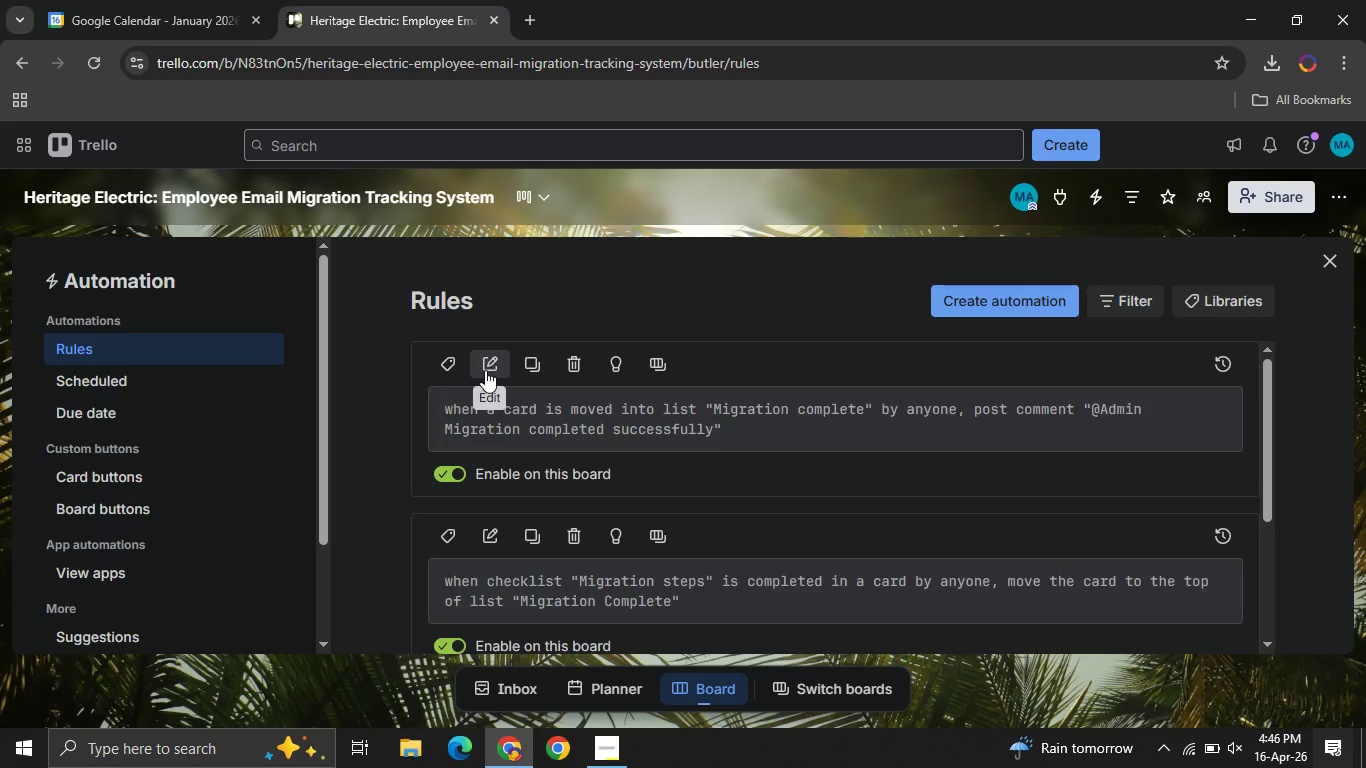 
scroll: coordinate [518, 558], scroll_direction: down, amount: 1.0
 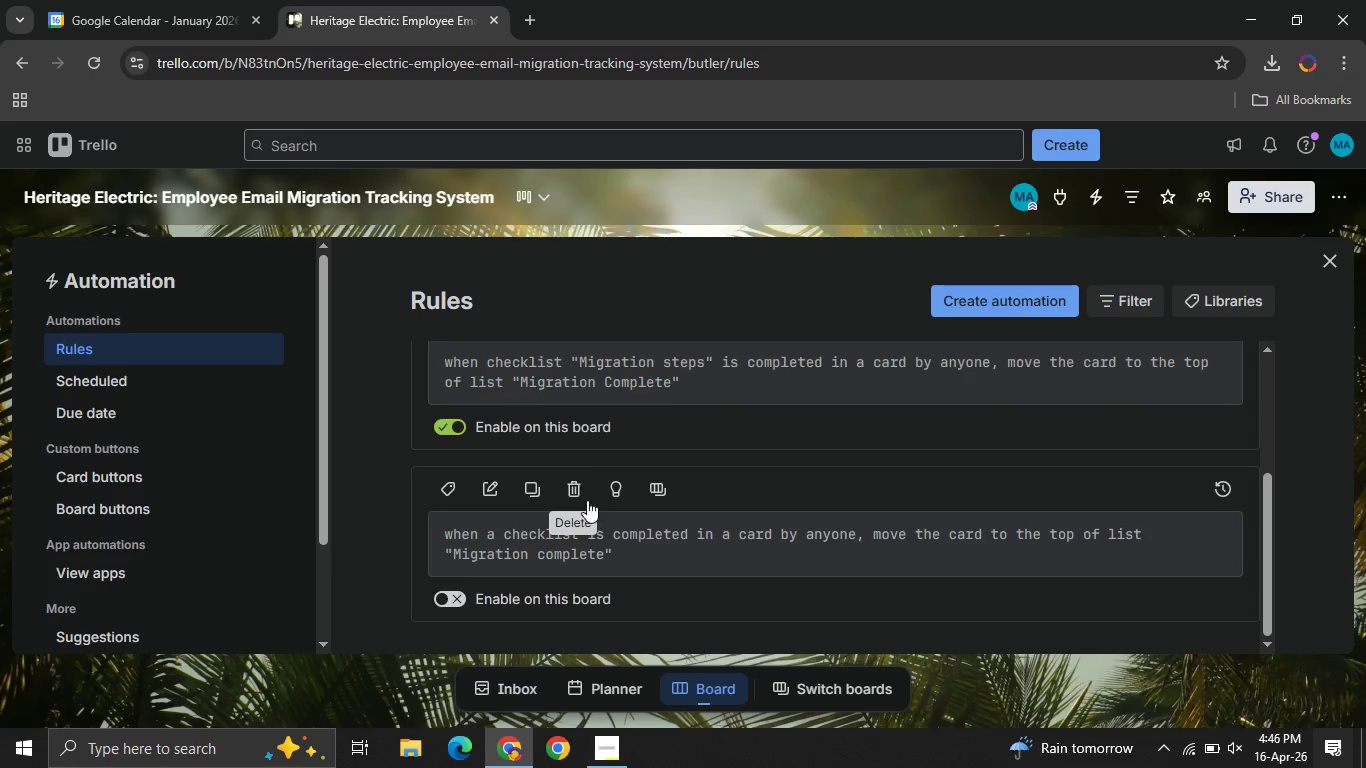 
left_click([578, 490])
 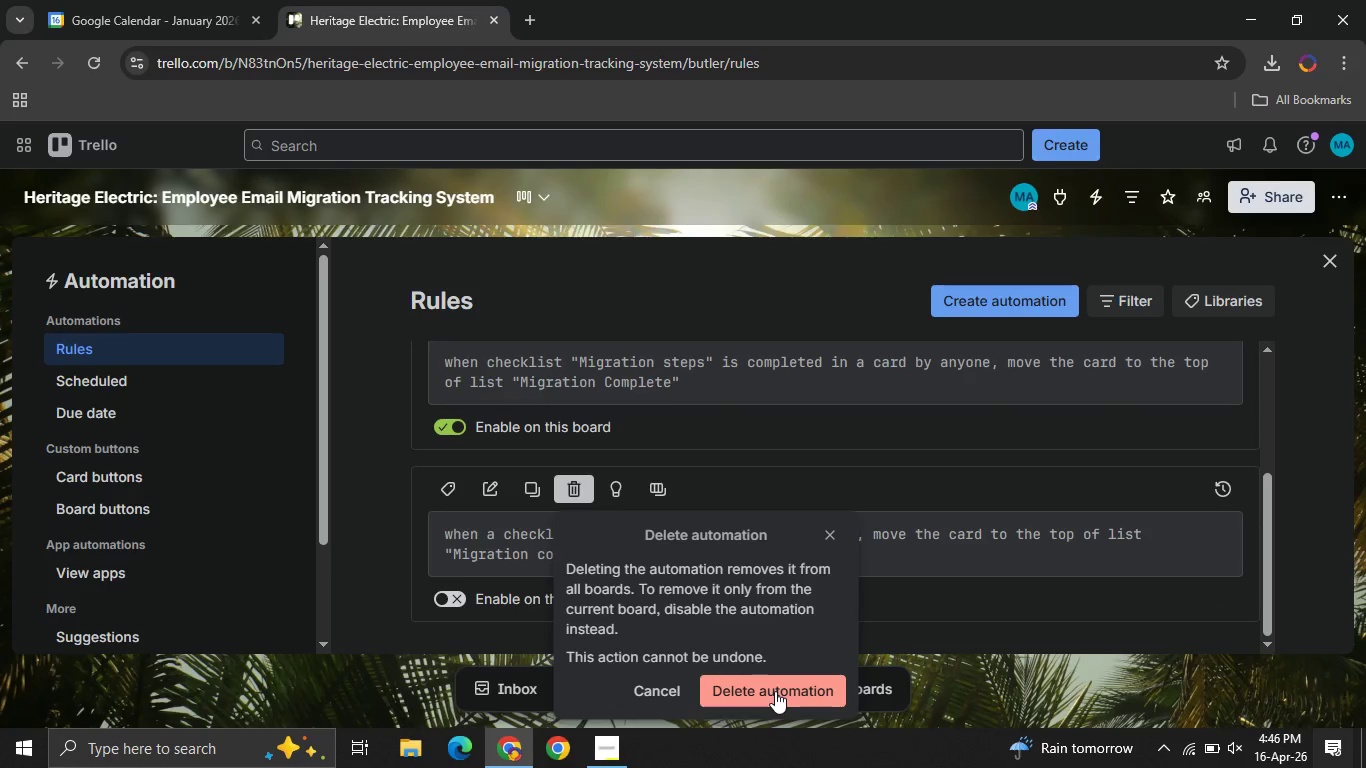 
left_click([775, 692])
 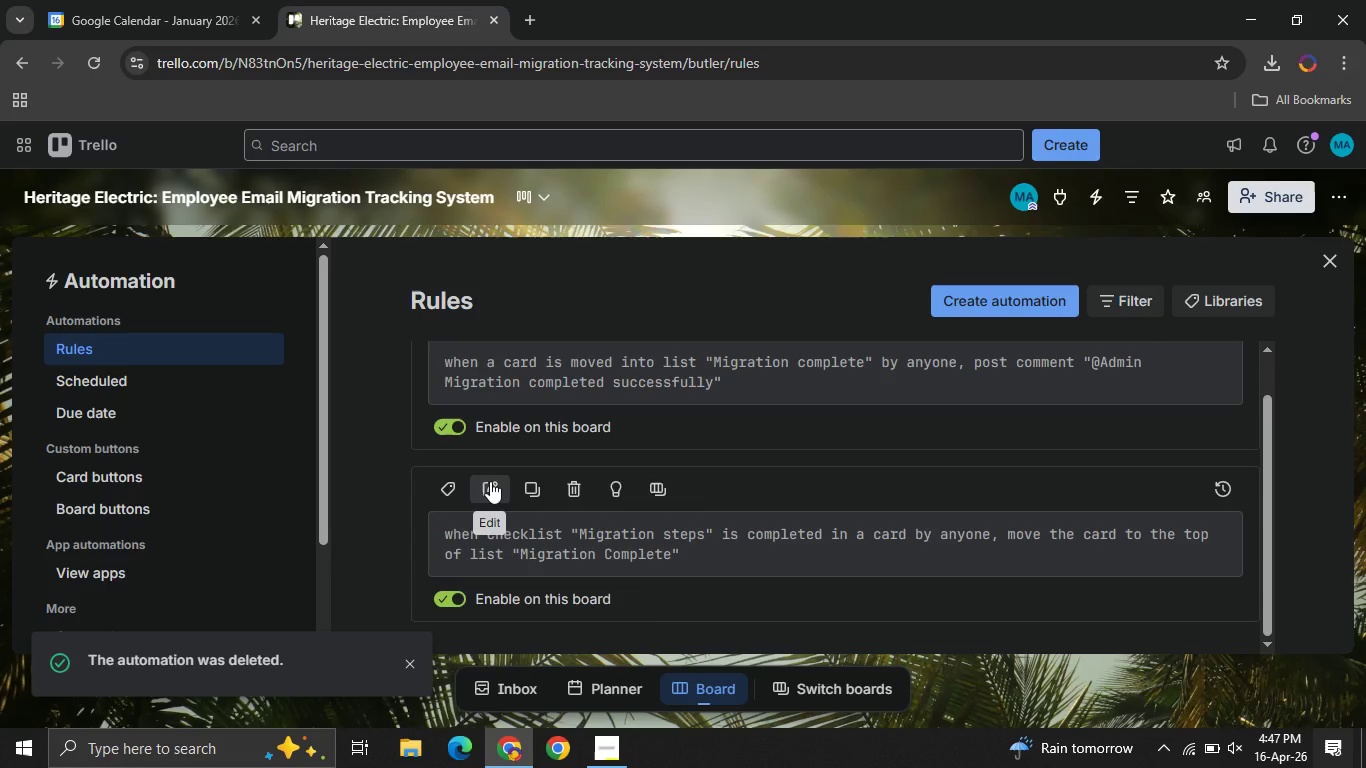 
wait(5.83)
 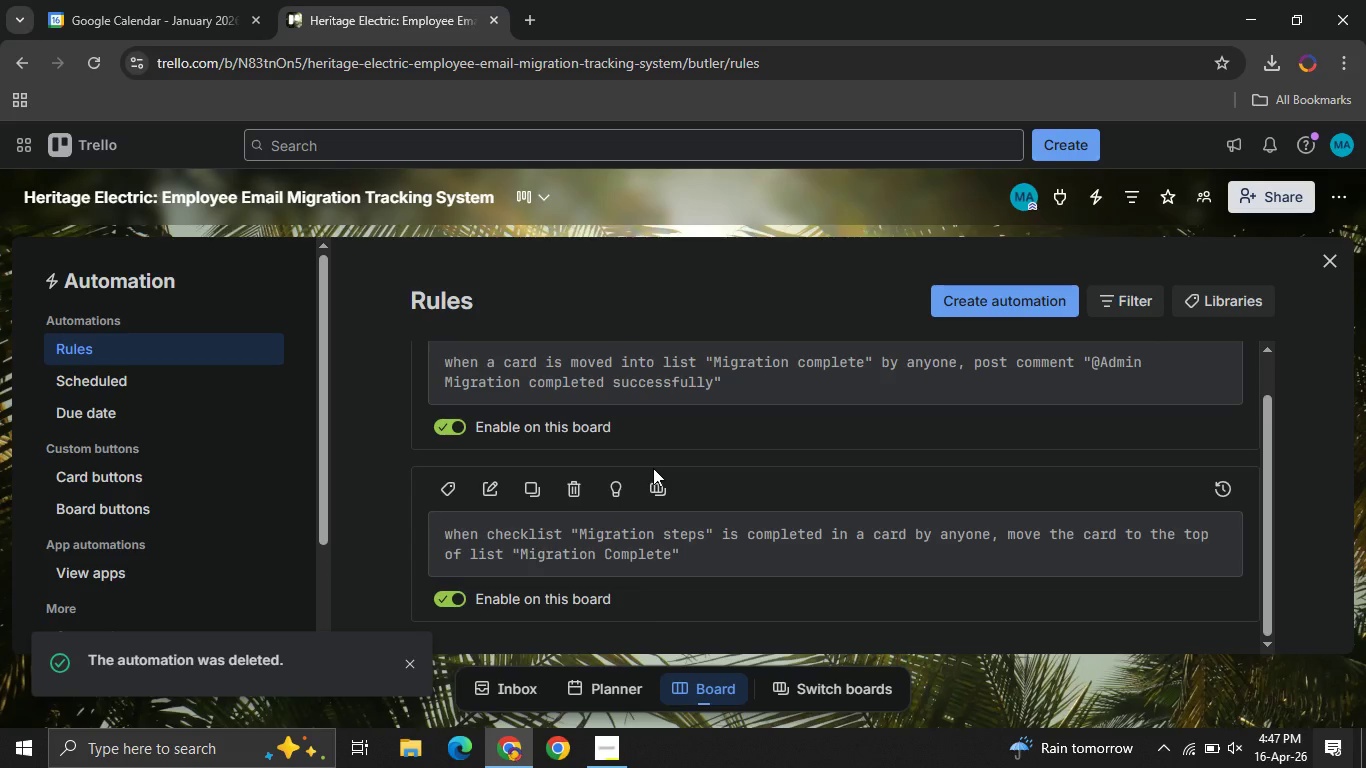 
left_click([490, 481])